 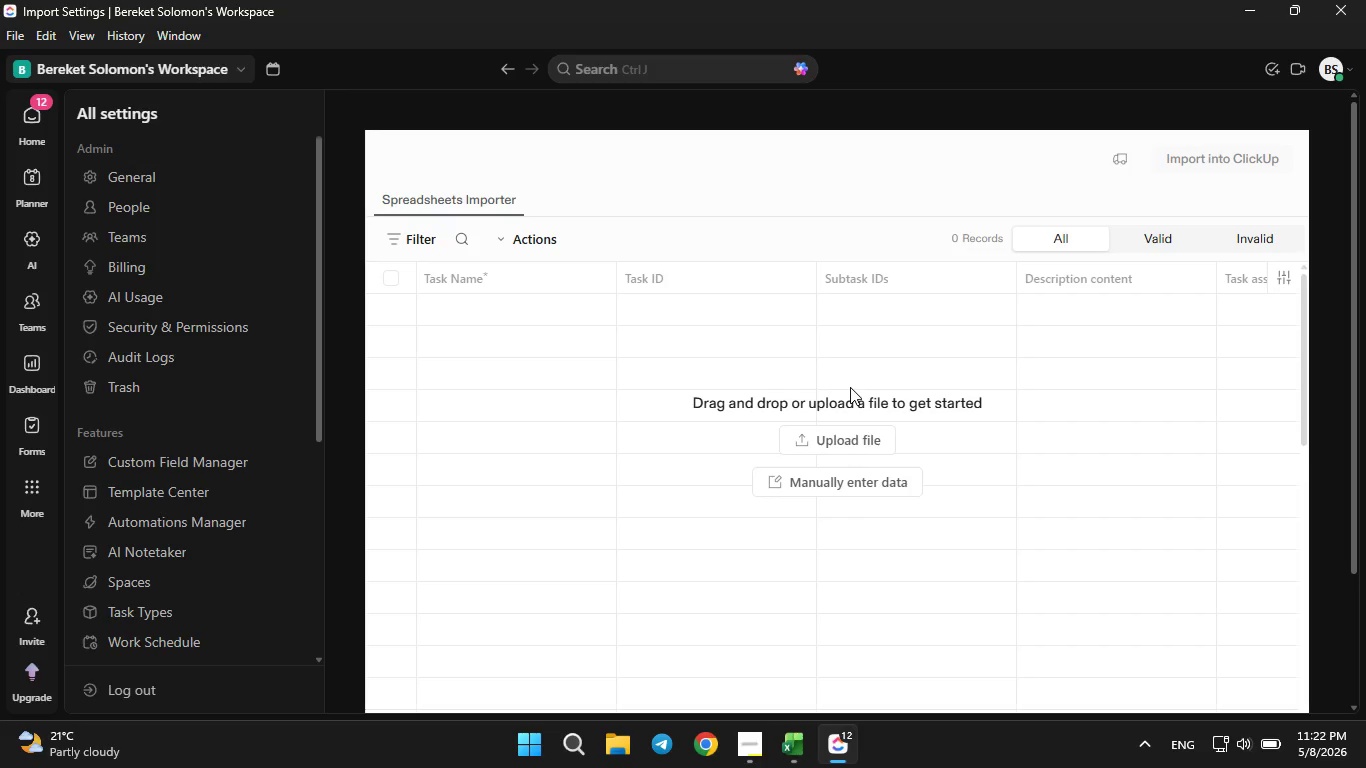 
left_click([864, 438])
 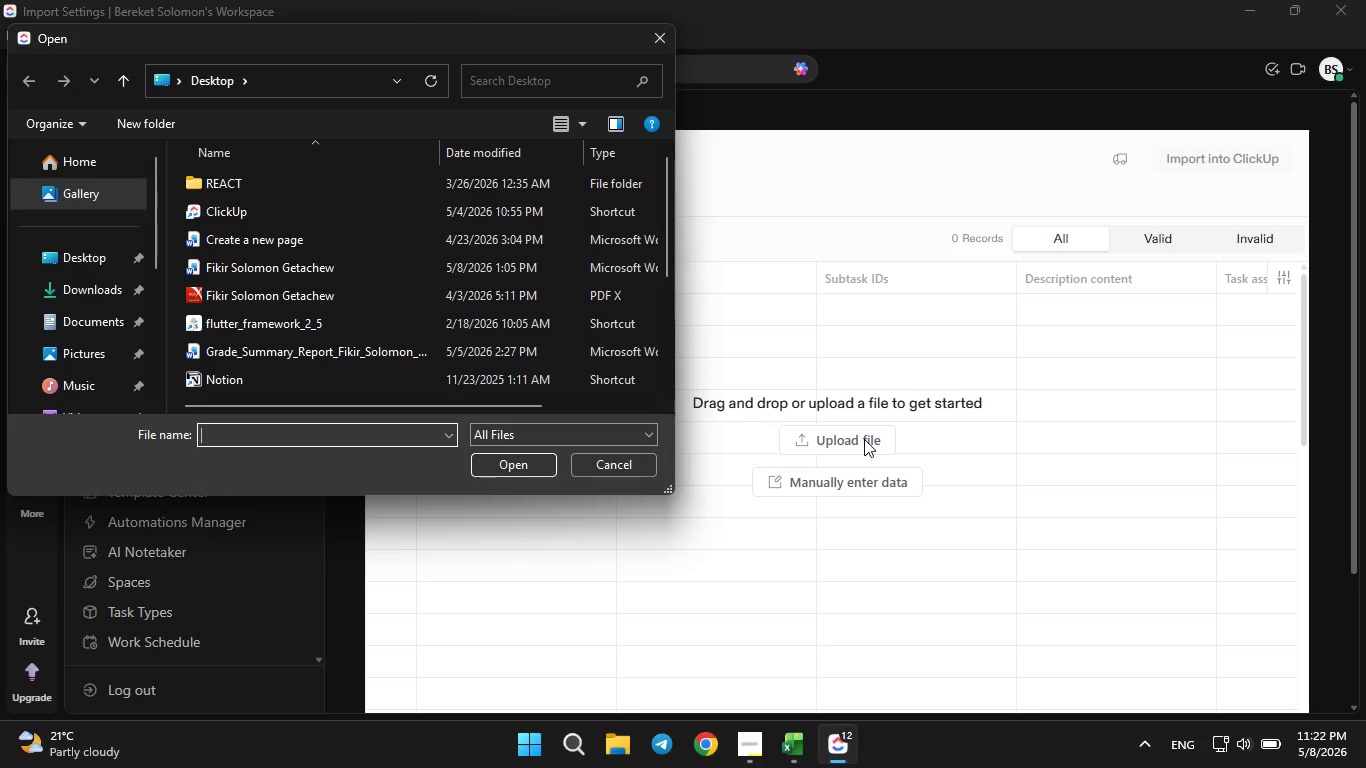 
scroll: coordinate [864, 439], scroll_direction: up, amount: 1.0
 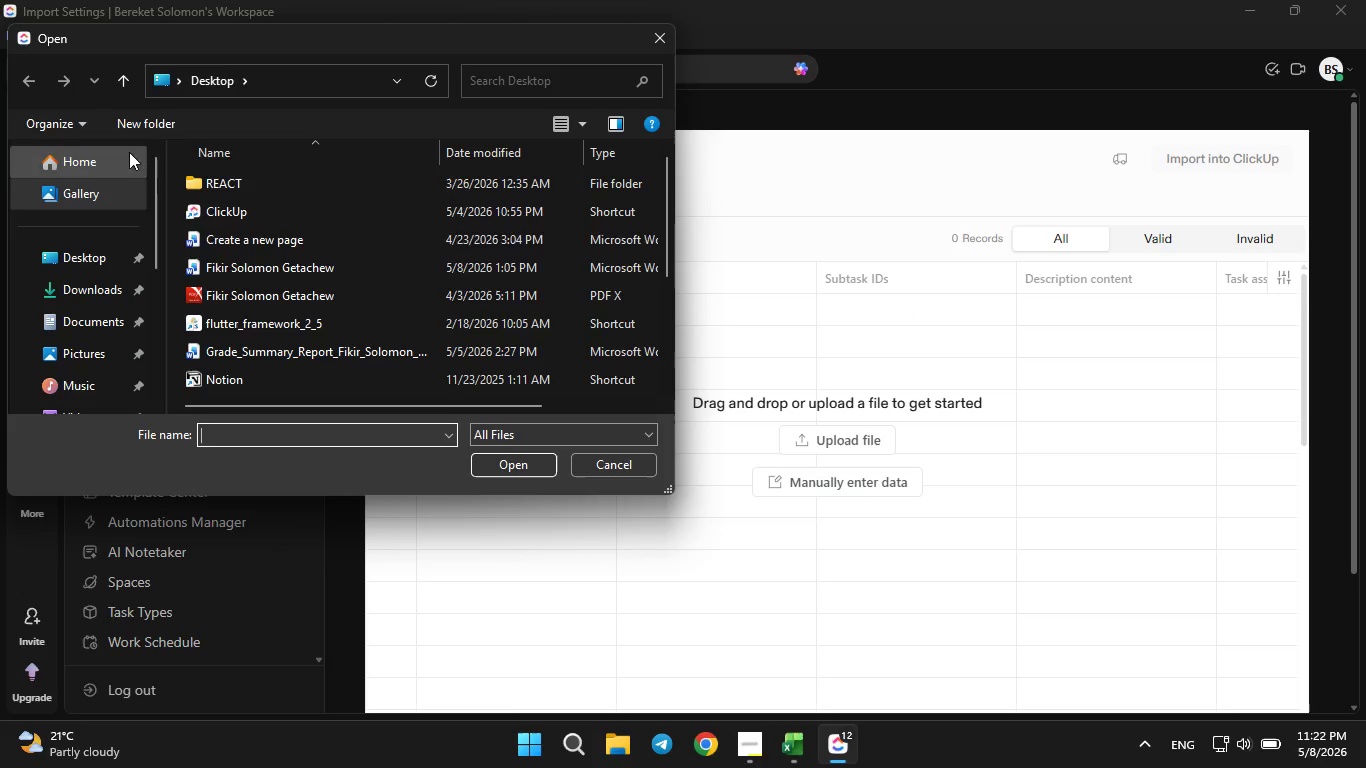 
scroll: coordinate [328, 320], scroll_direction: down, amount: 2.0
 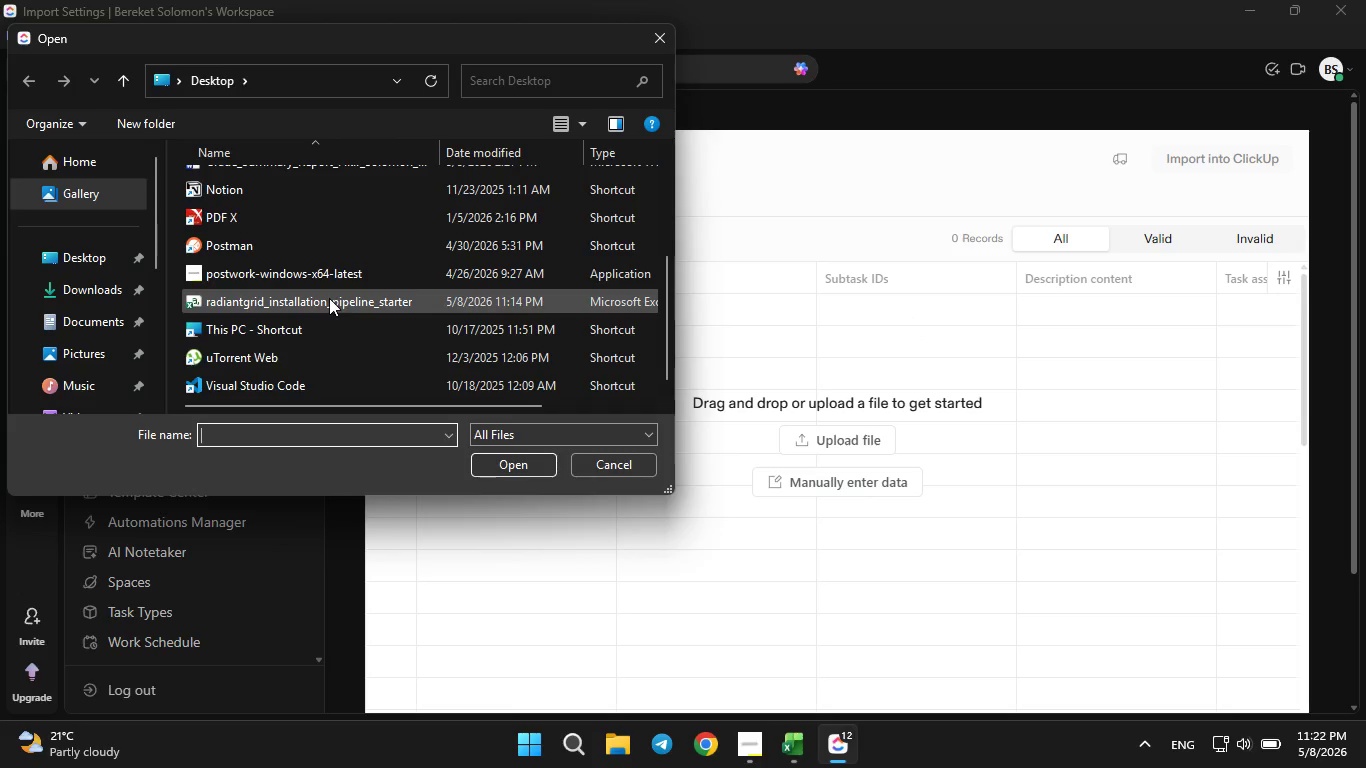 
left_click([329, 298])
 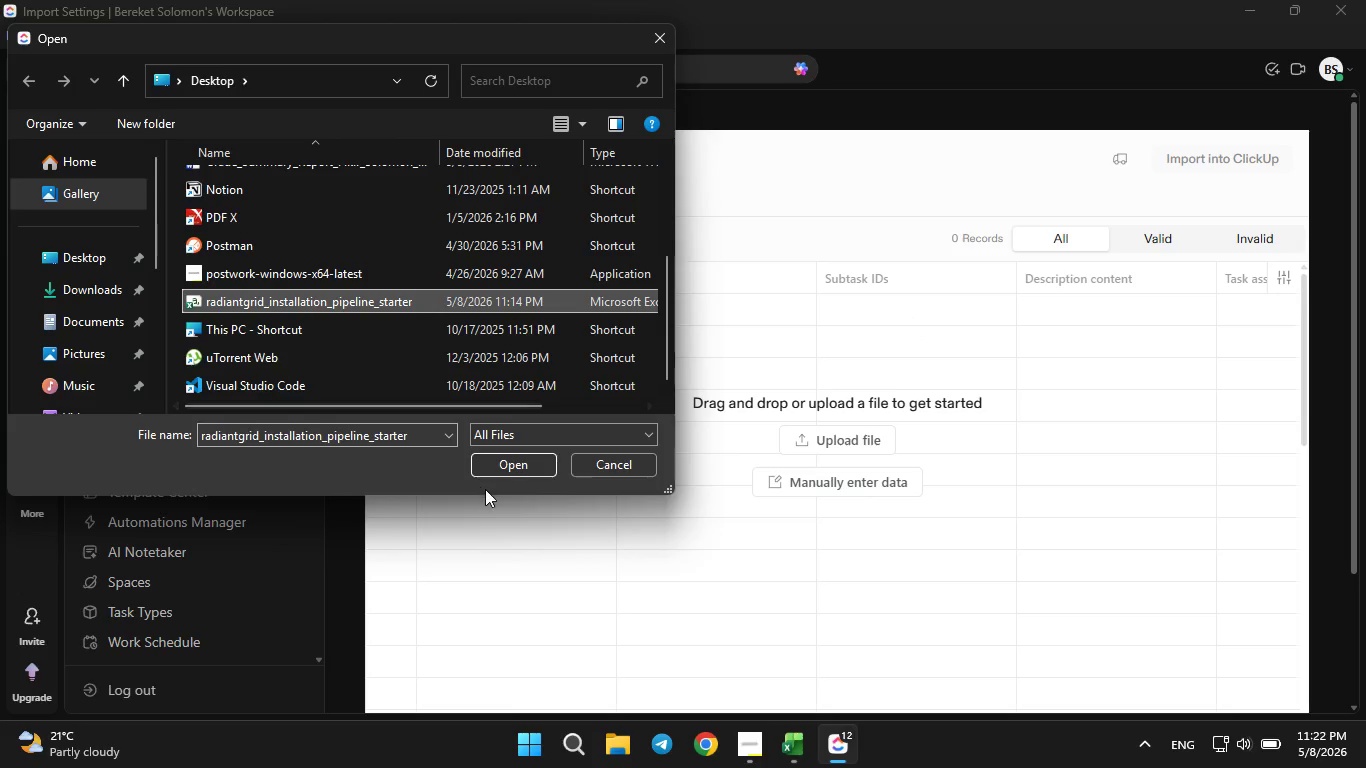 
left_click([504, 463])
 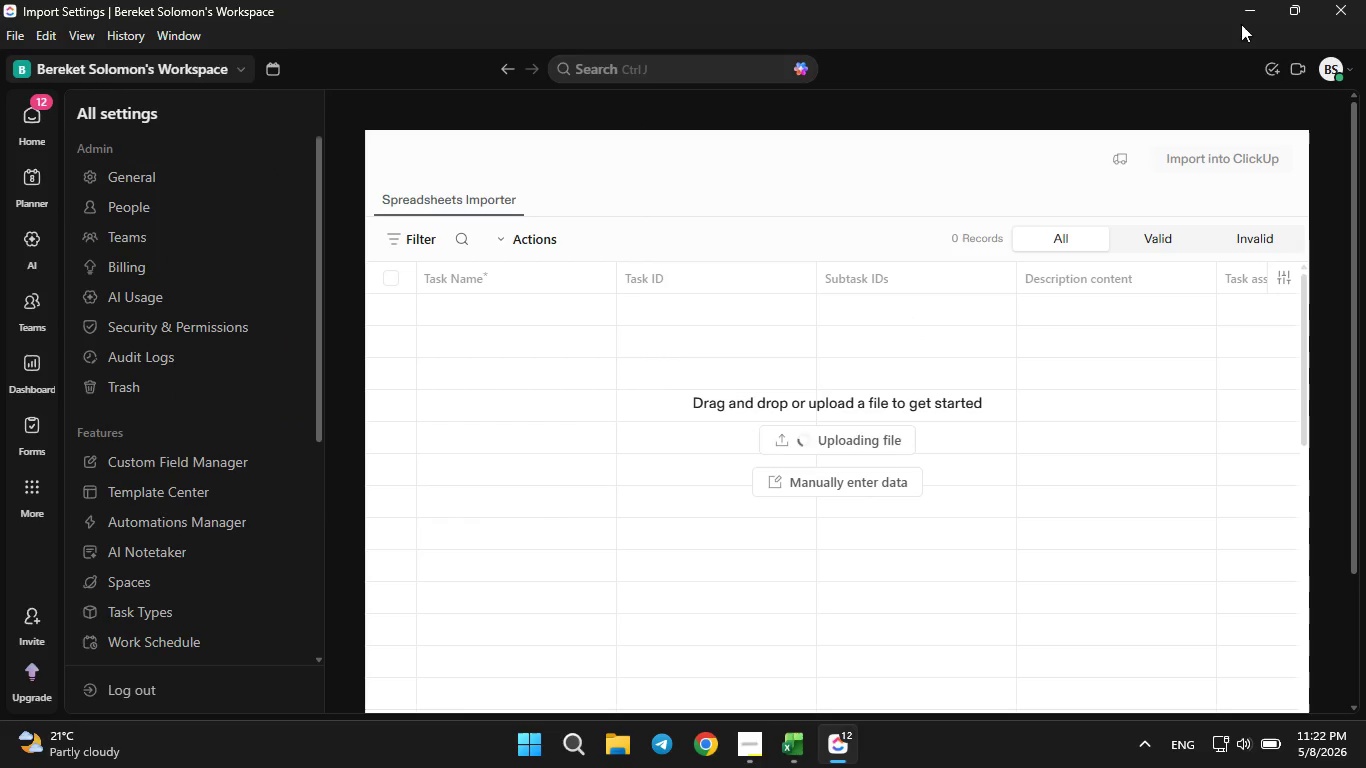 
left_click([1253, 11])
 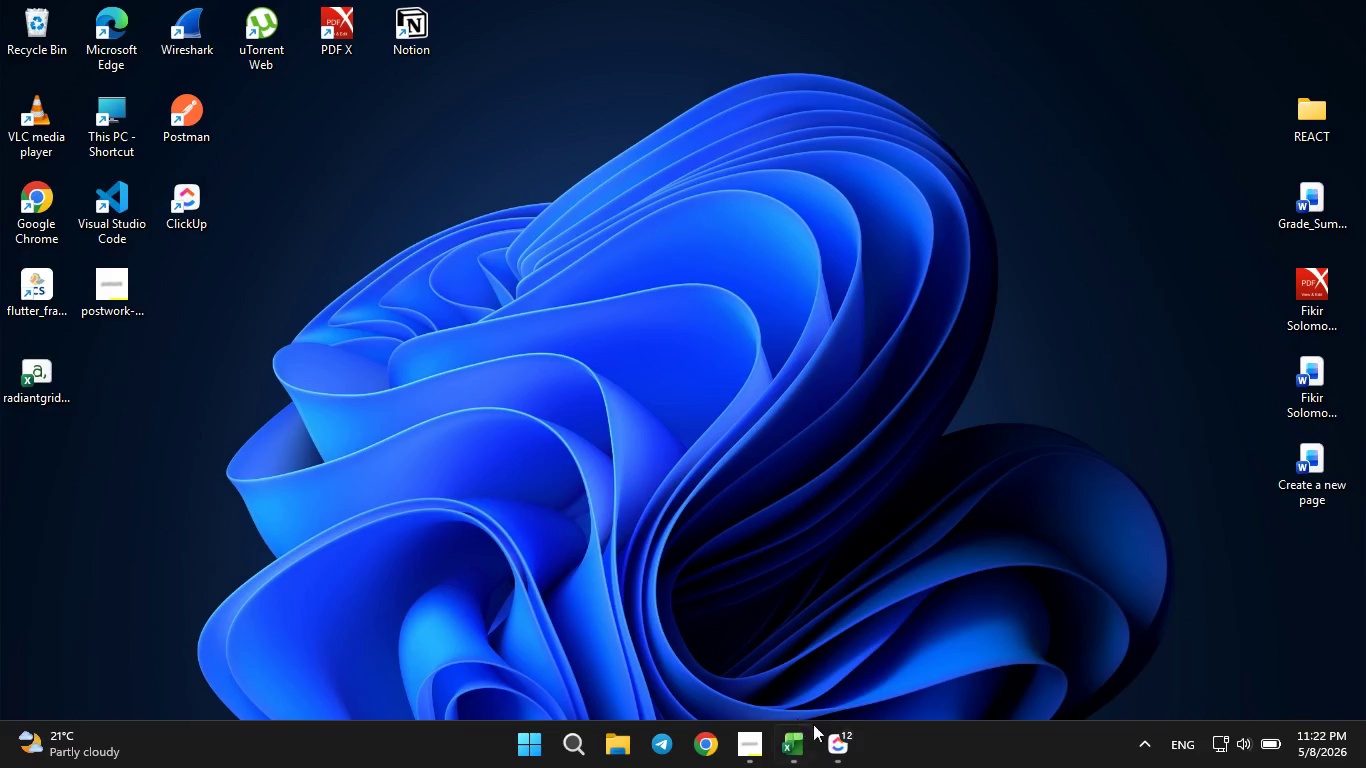 
left_click([836, 753])
 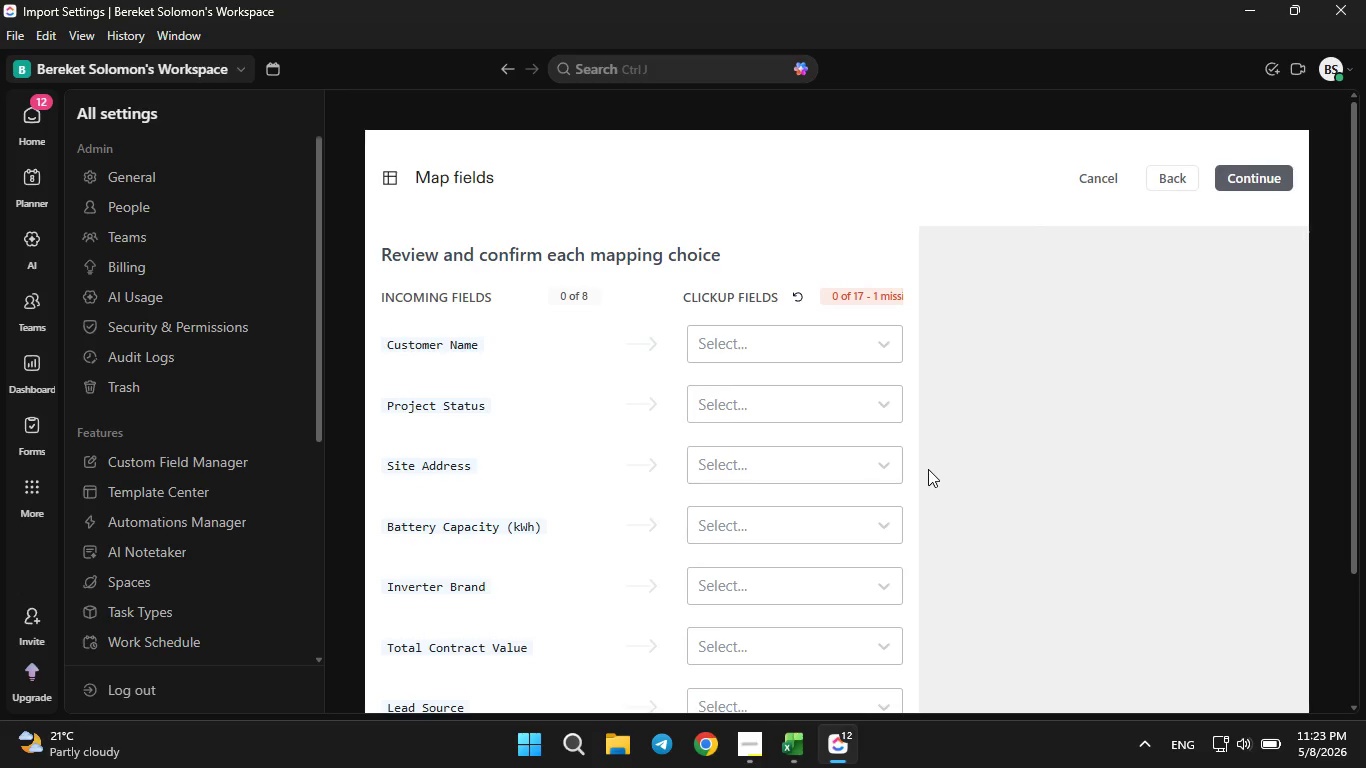 
wait(12.06)
 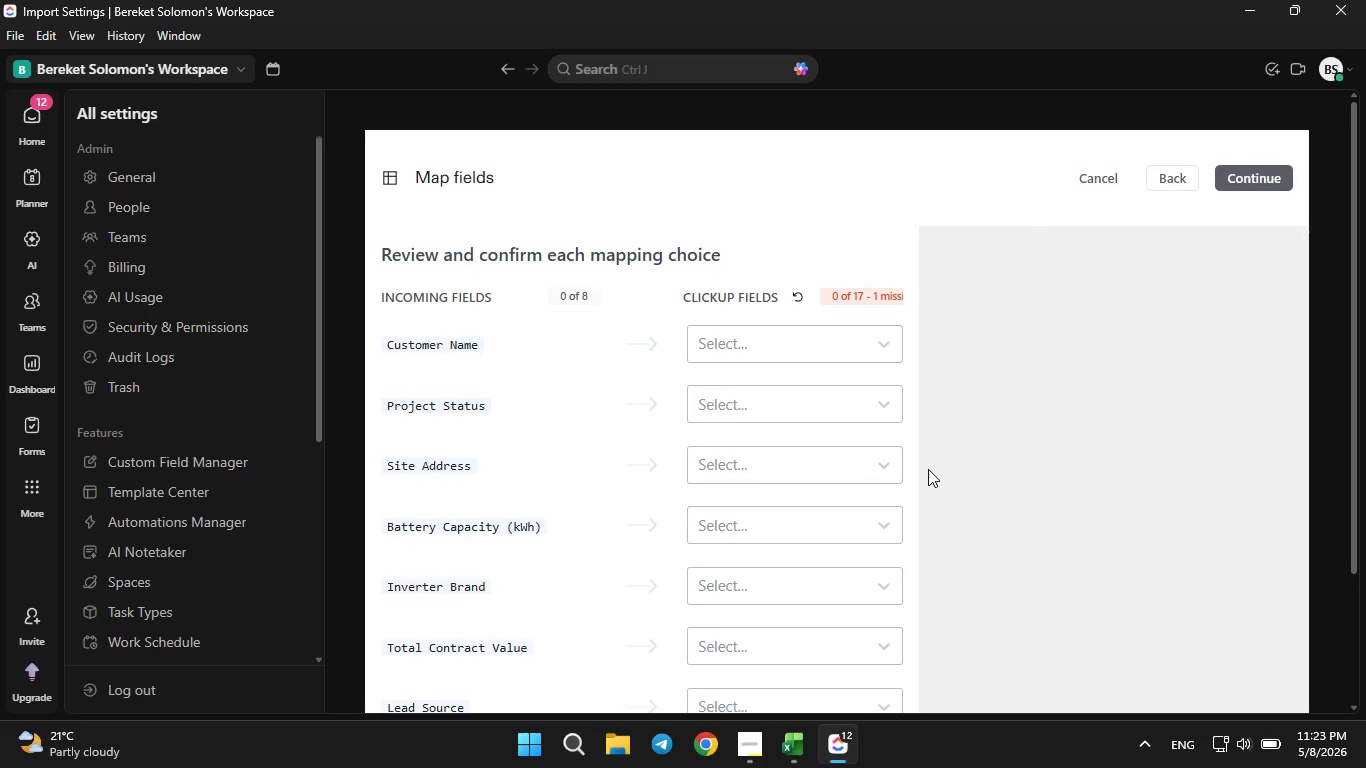 
left_click([805, 404])
 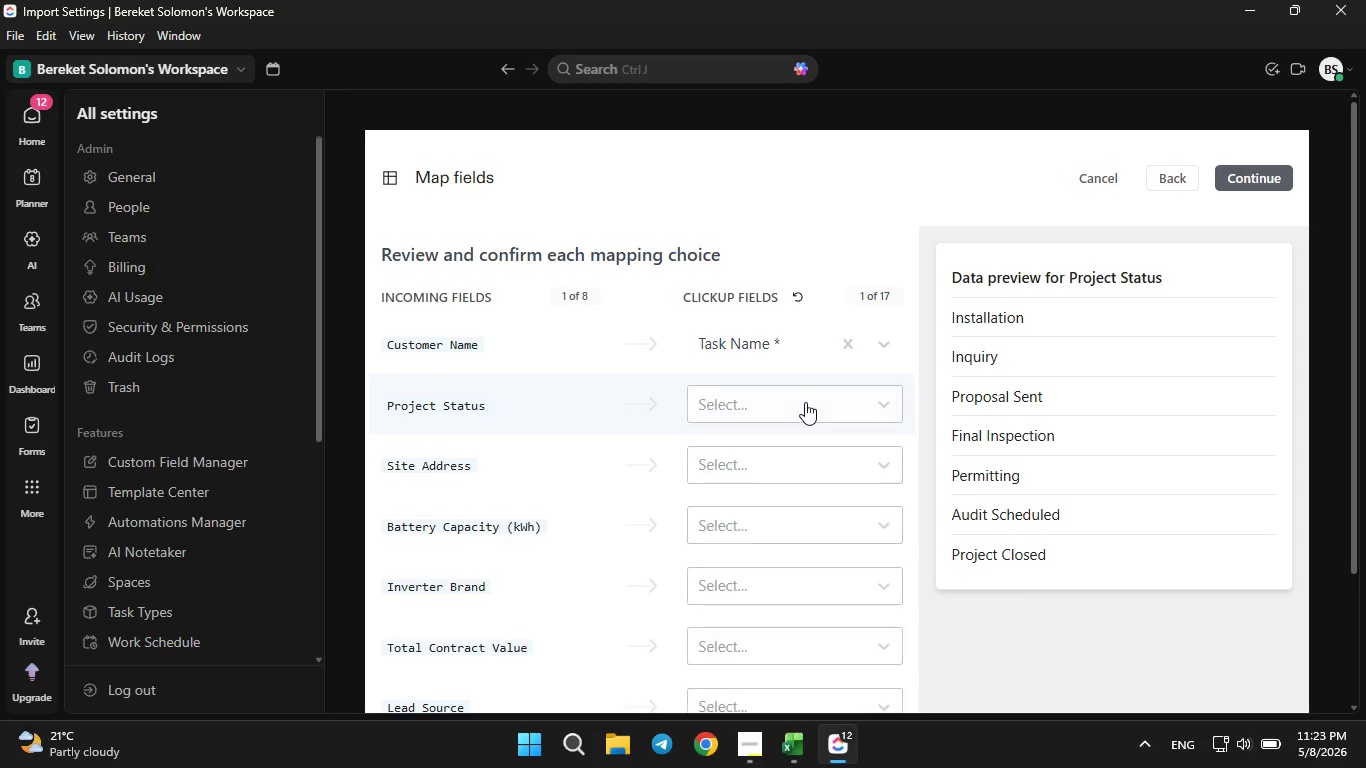 
left_click([805, 402])
 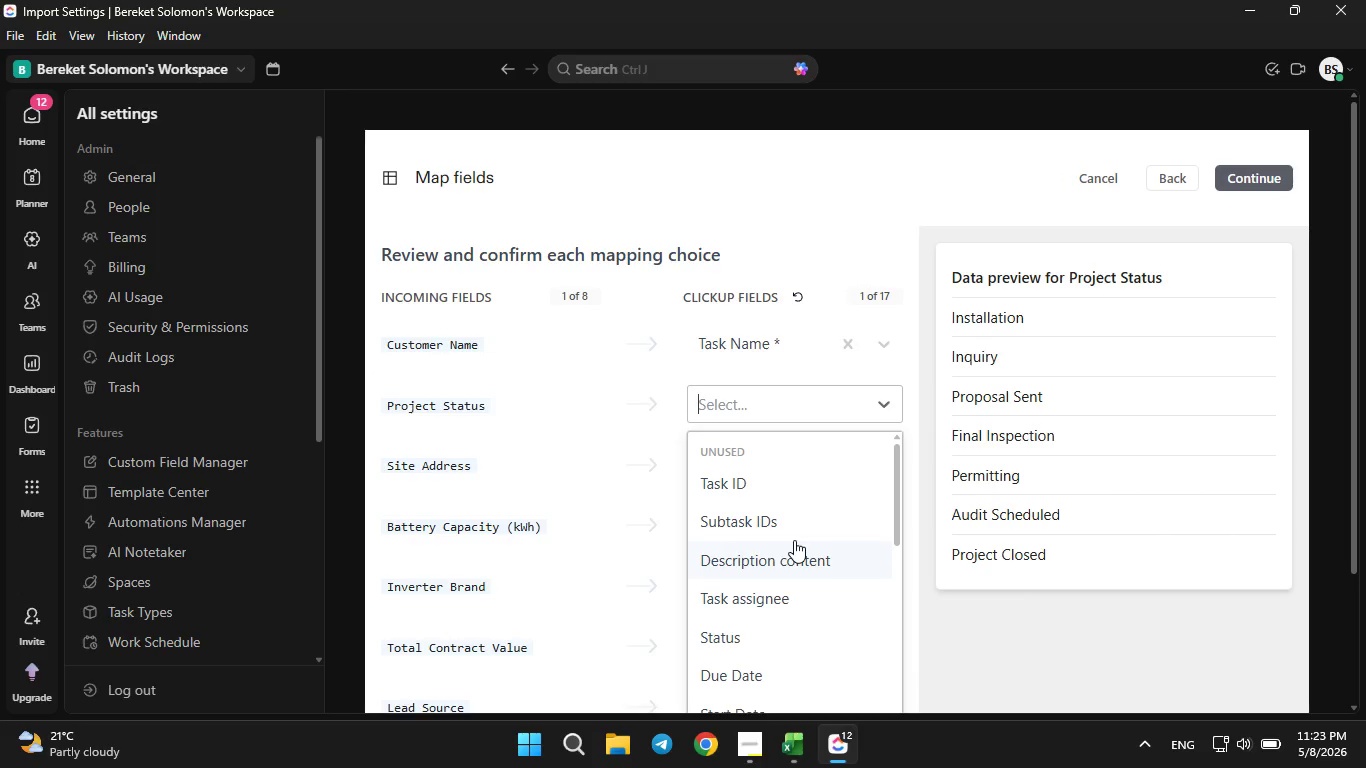 
scroll: coordinate [1047, 488], scroll_direction: down, amount: 14.0
 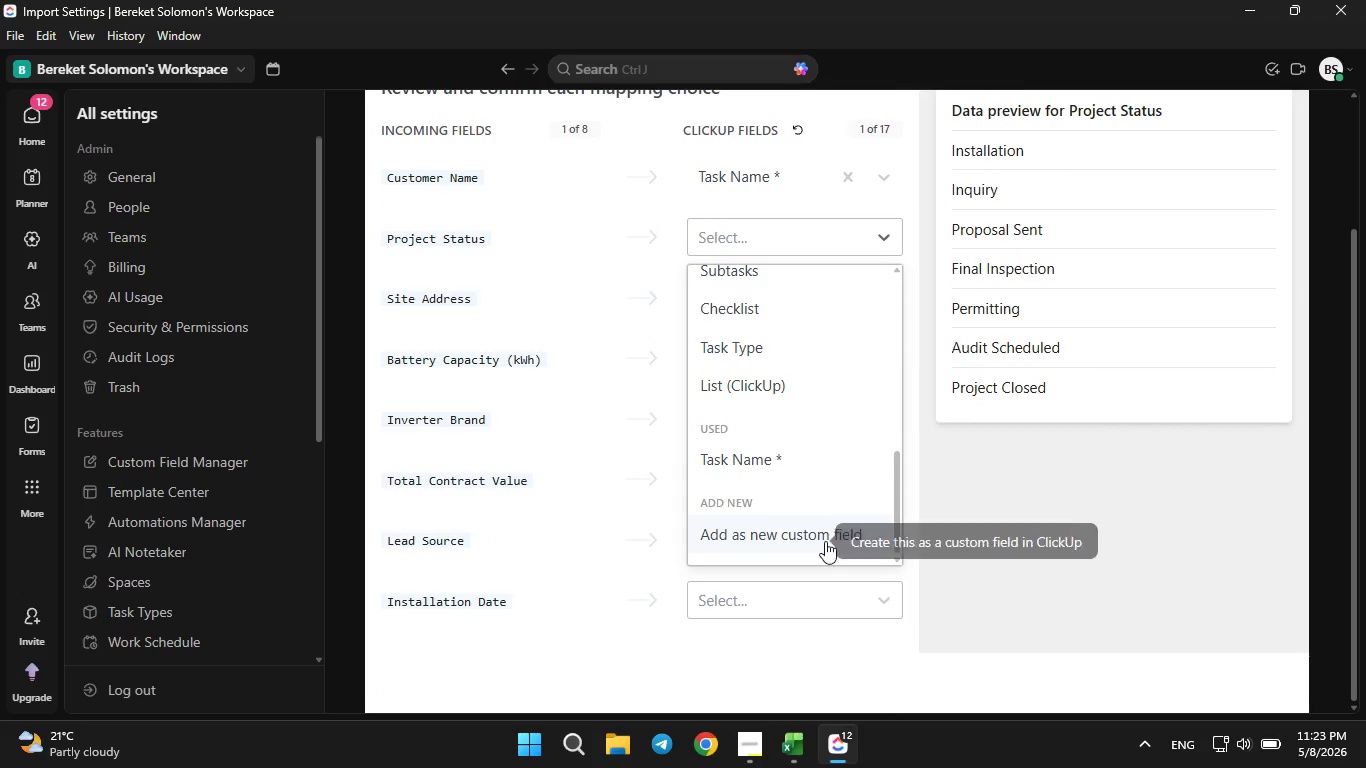 
left_click([825, 541])
 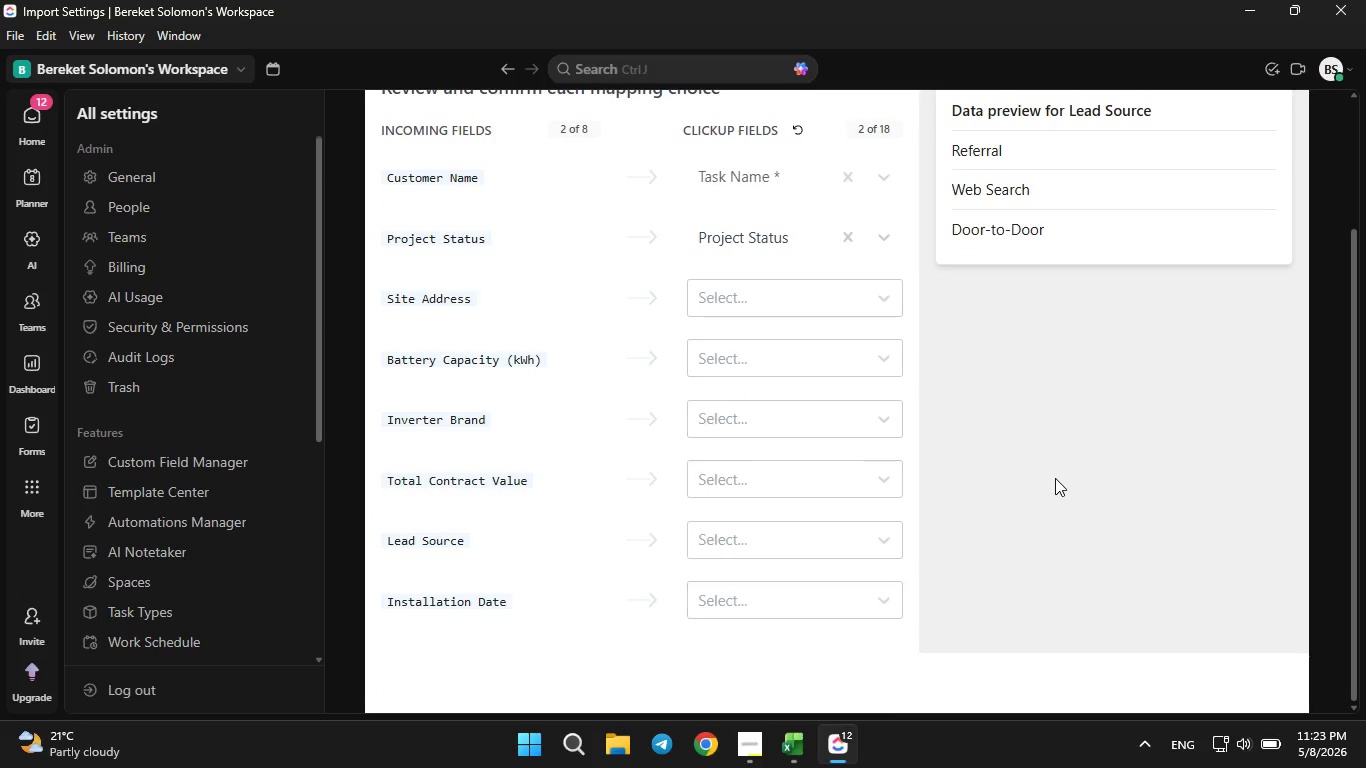 
left_click([830, 314])
 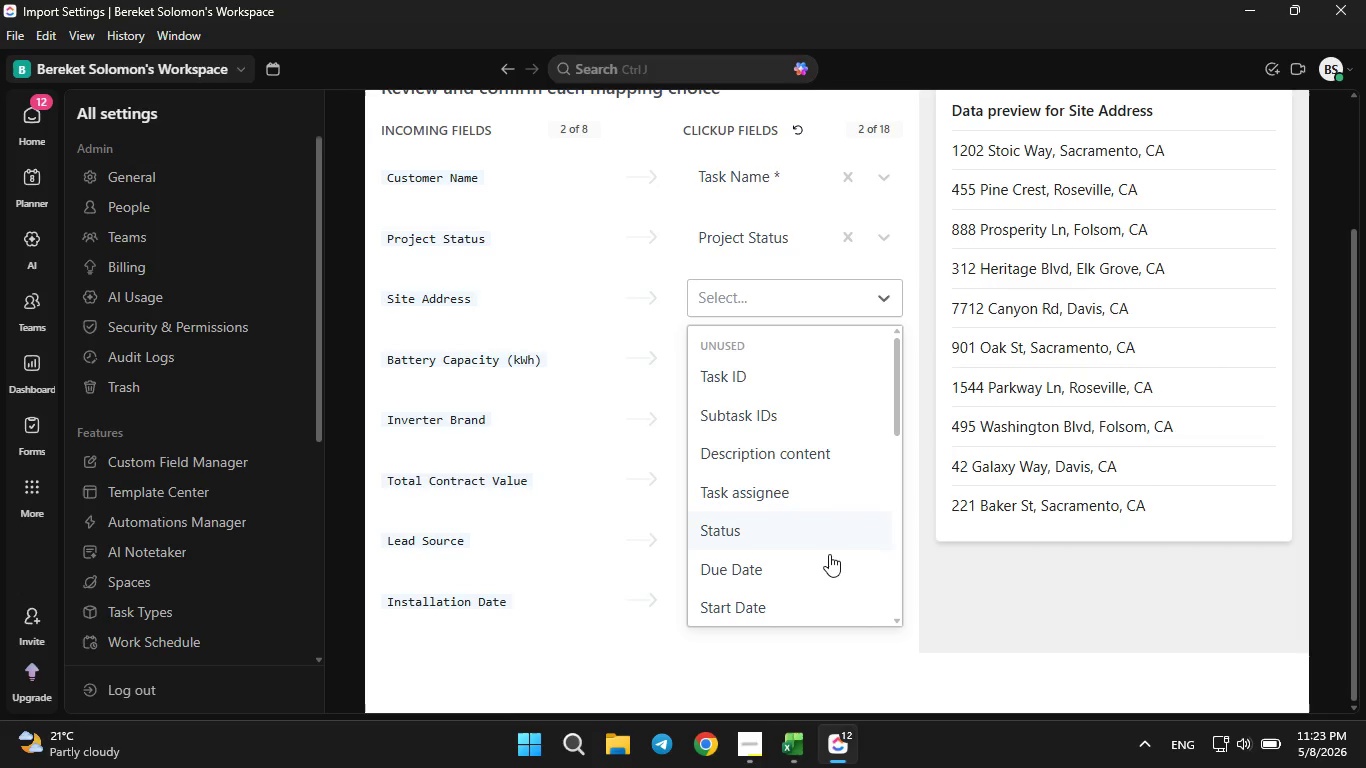 
scroll: coordinate [829, 558], scroll_direction: down, amount: 5.0
 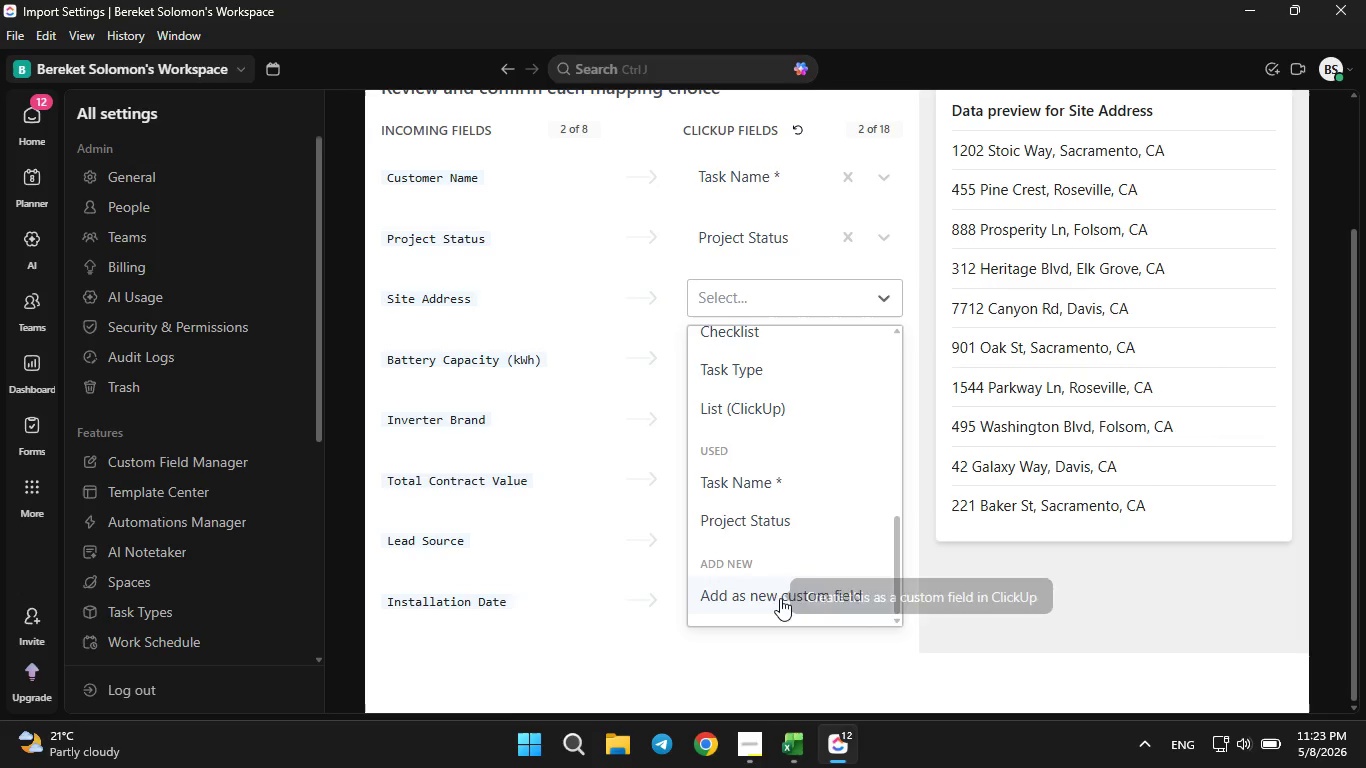 
left_click([777, 598])
 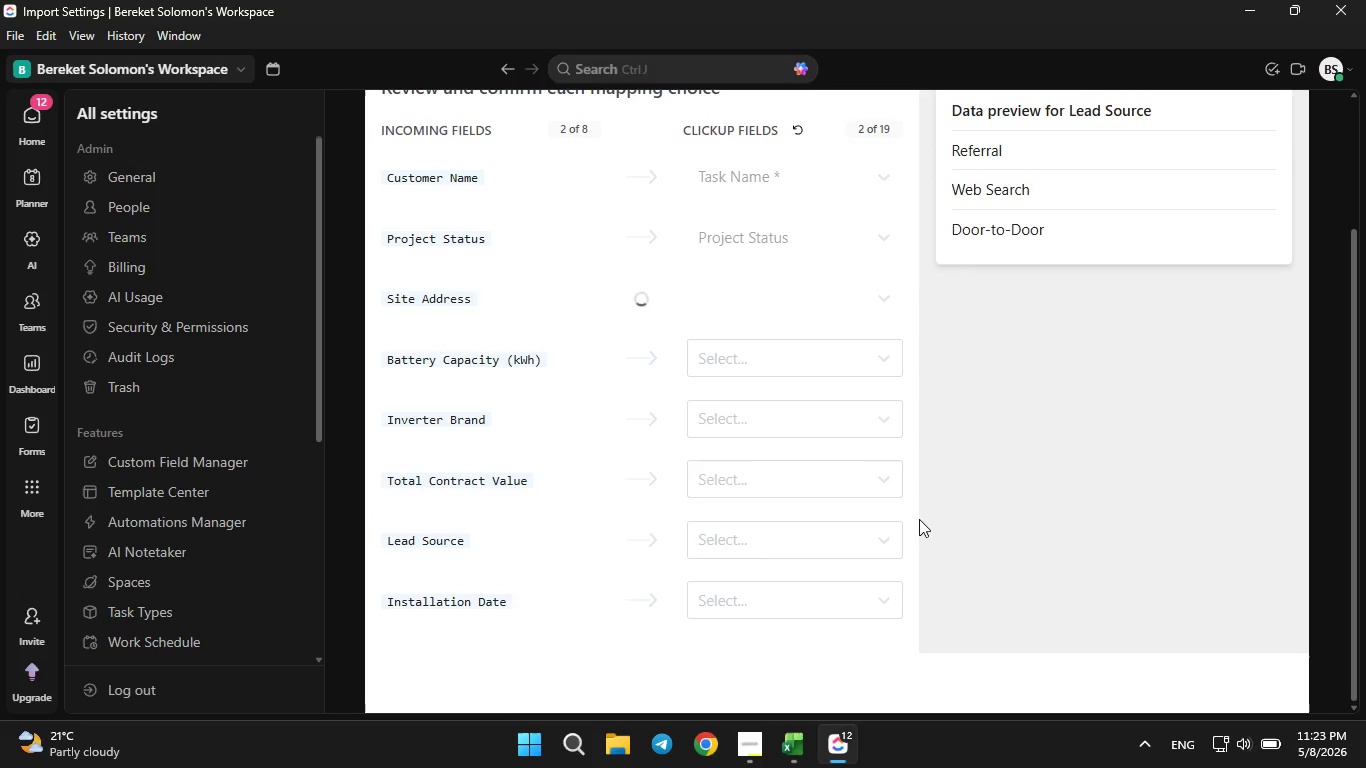 
left_click([810, 356])
 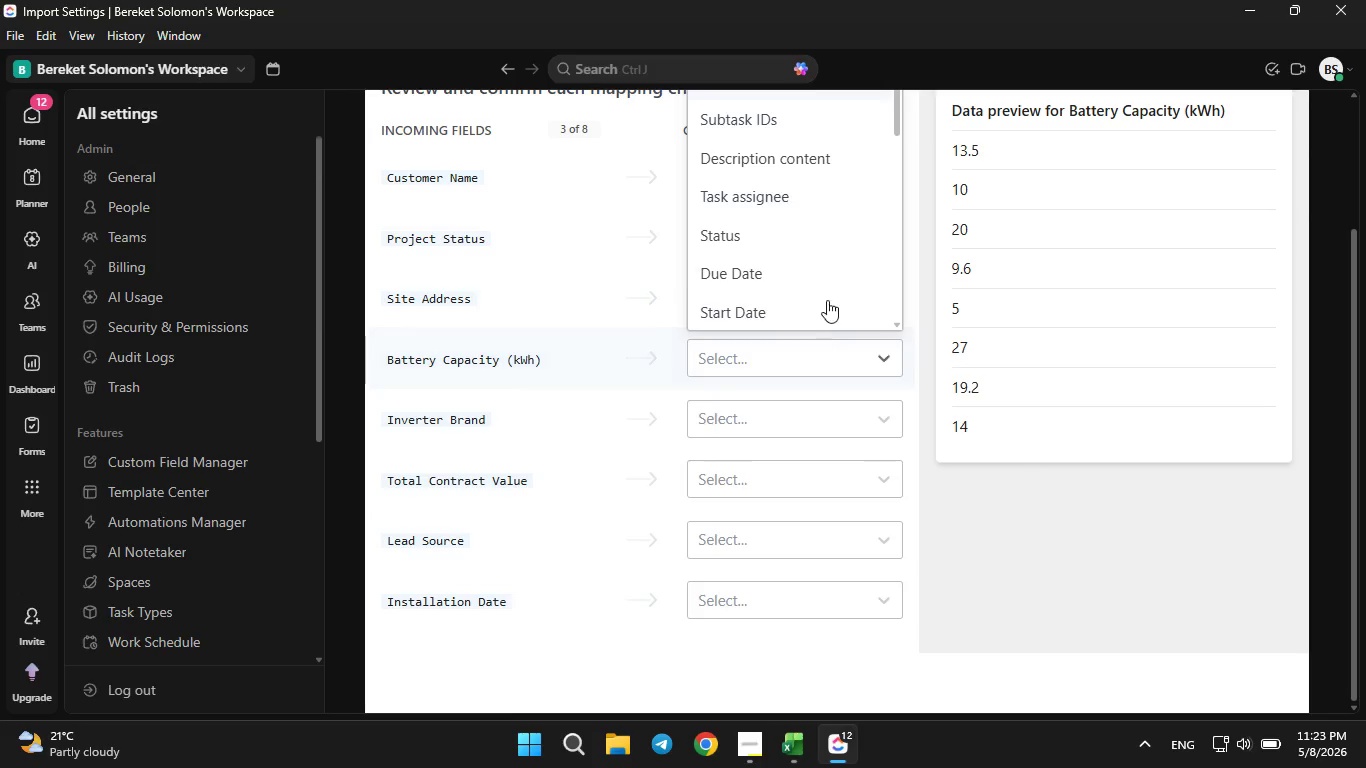 
scroll: coordinate [817, 272], scroll_direction: down, amount: 7.0
 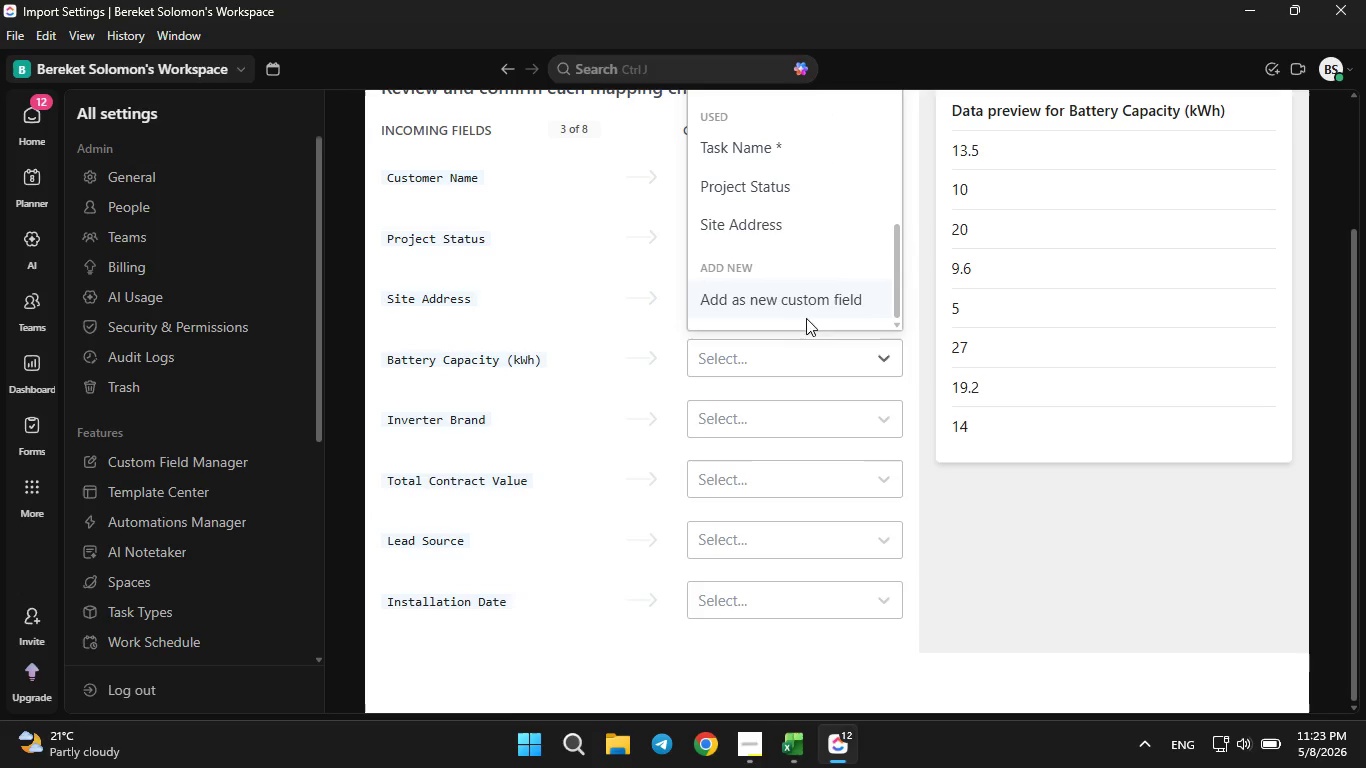 
left_click([806, 314])
 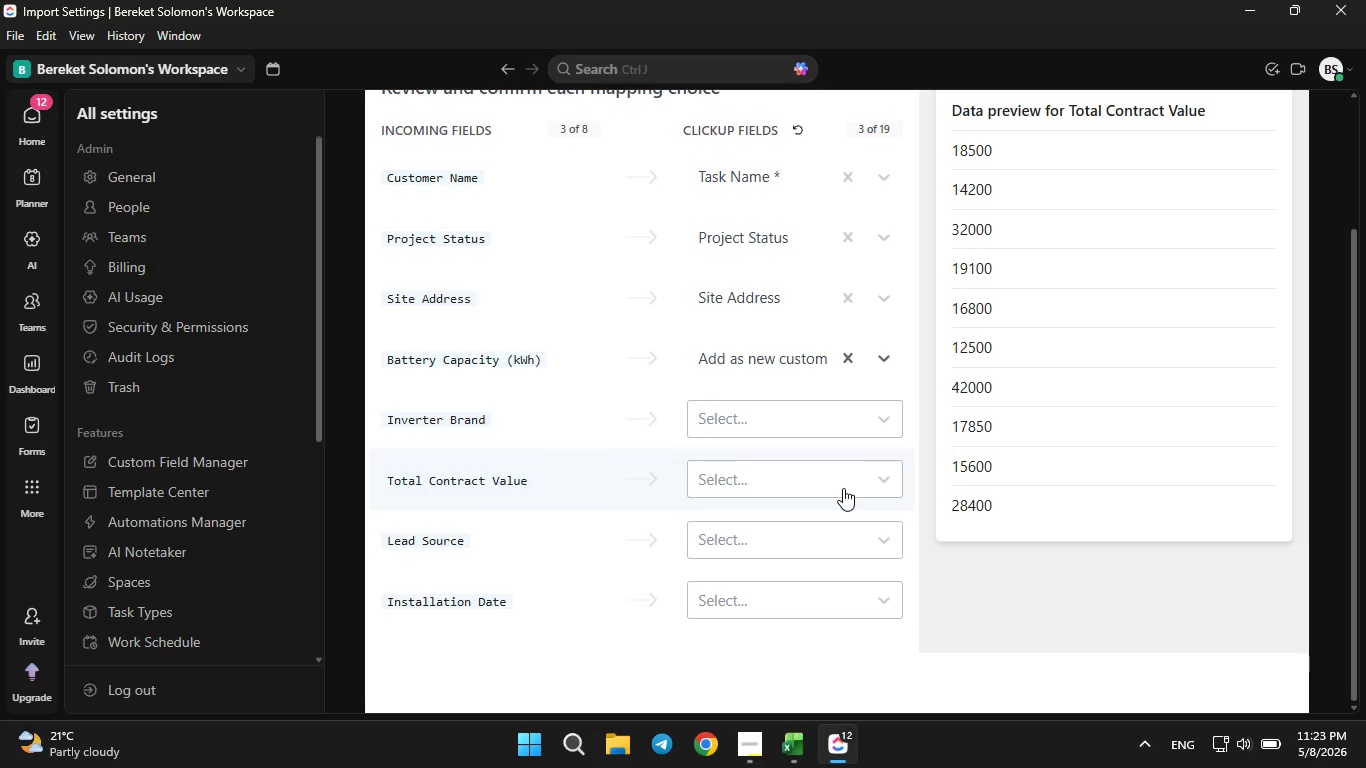 
wait(10.31)
 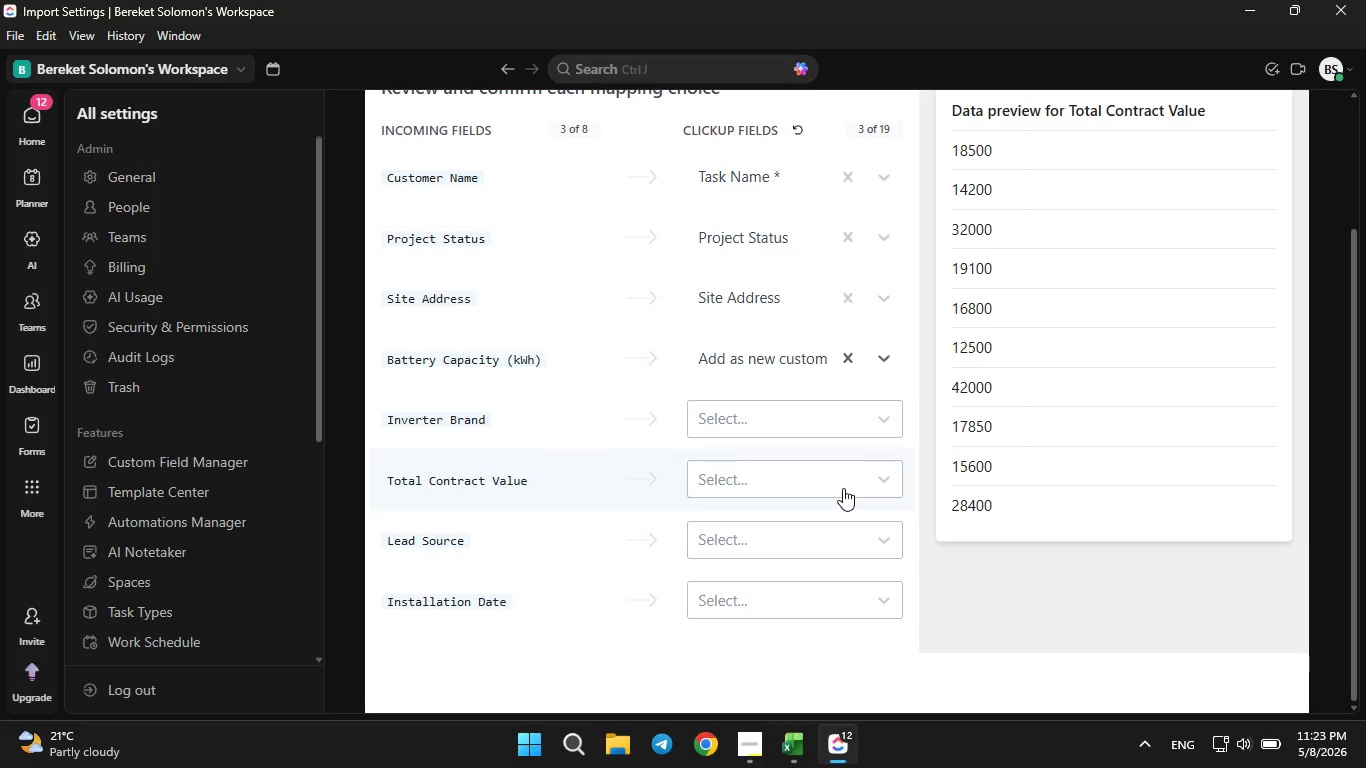 
left_click([874, 419])
 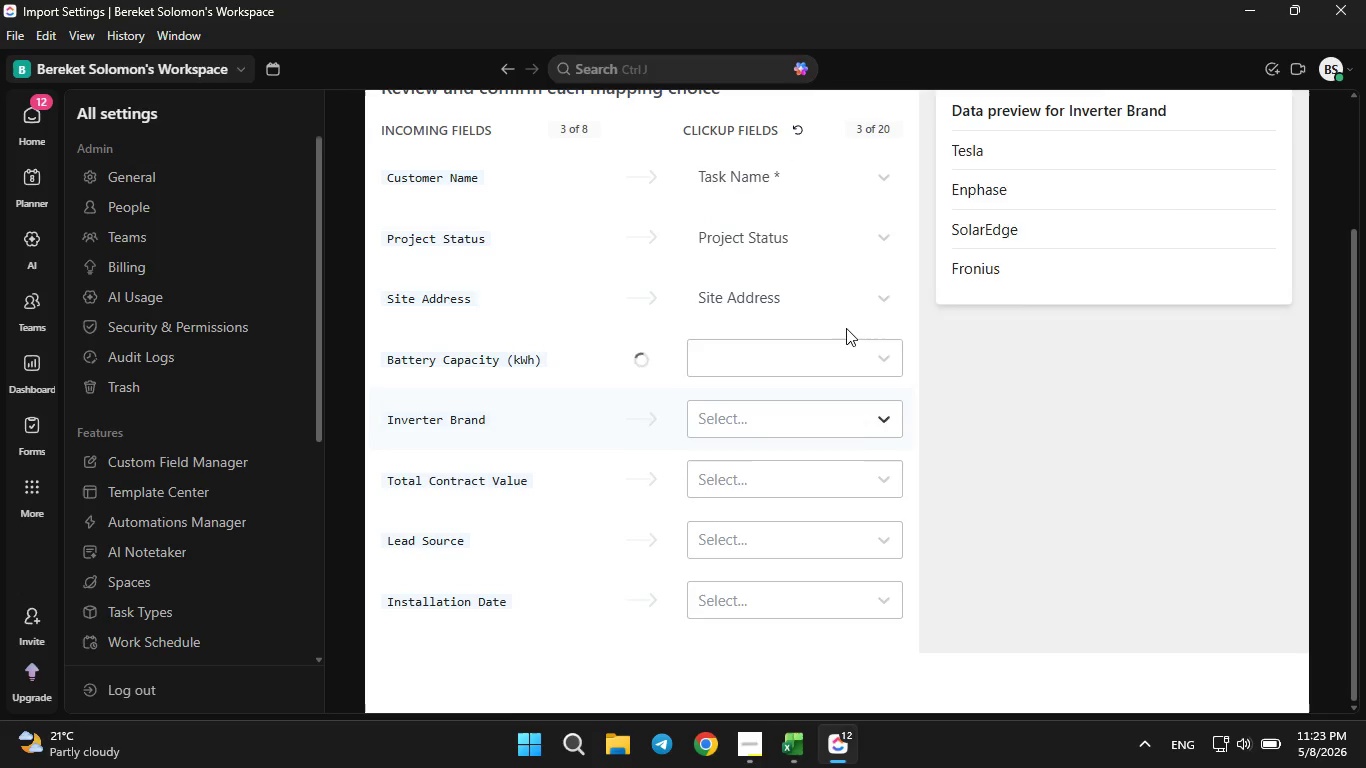 
scroll: coordinate [842, 297], scroll_direction: down, amount: 5.0
 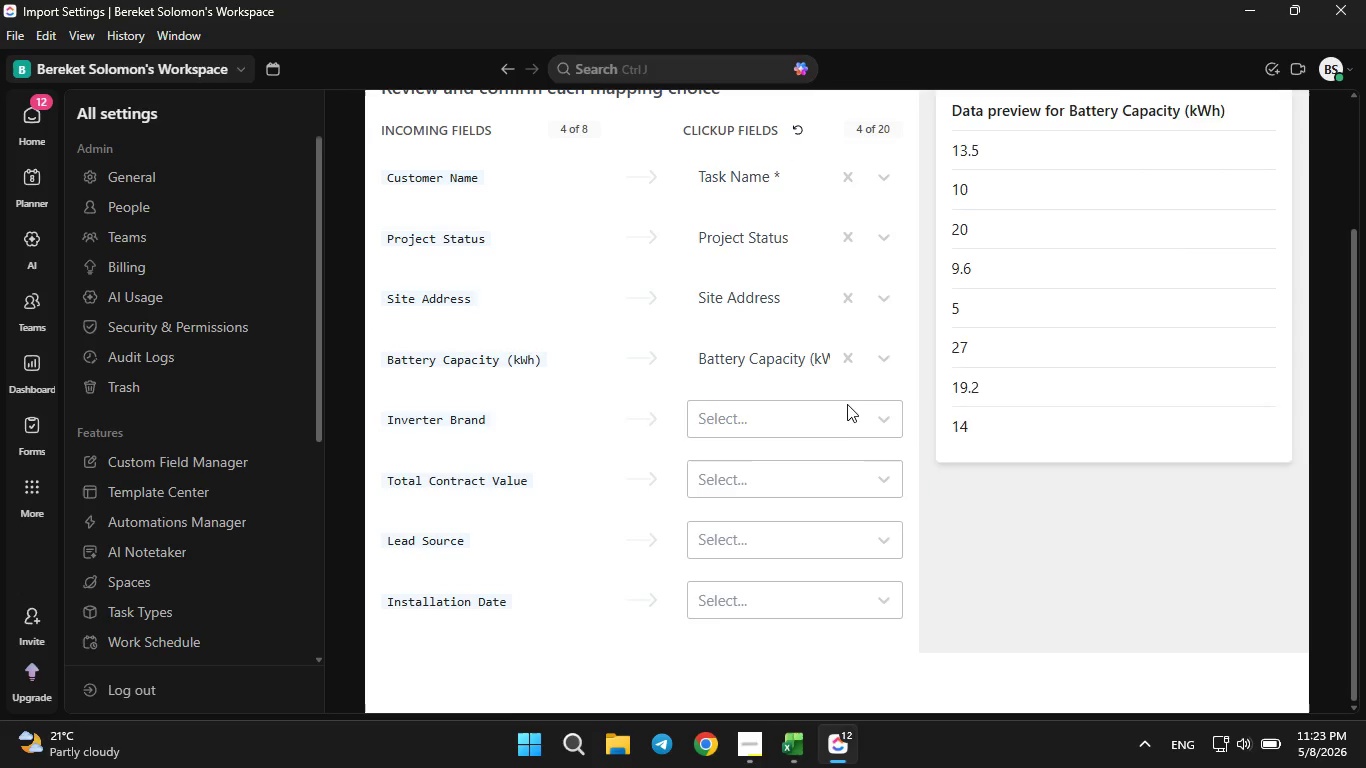 
left_click([847, 409])
 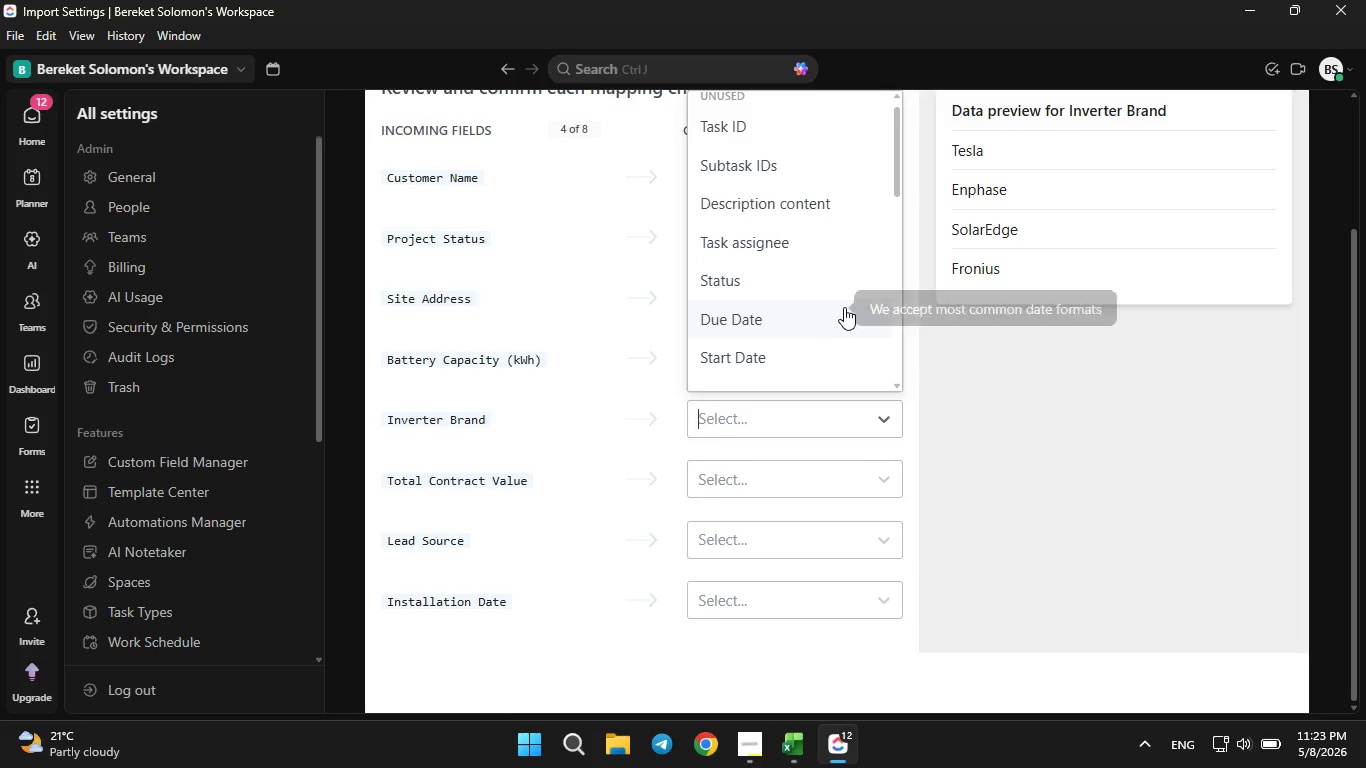 
scroll: coordinate [840, 310], scroll_direction: down, amount: 4.0
 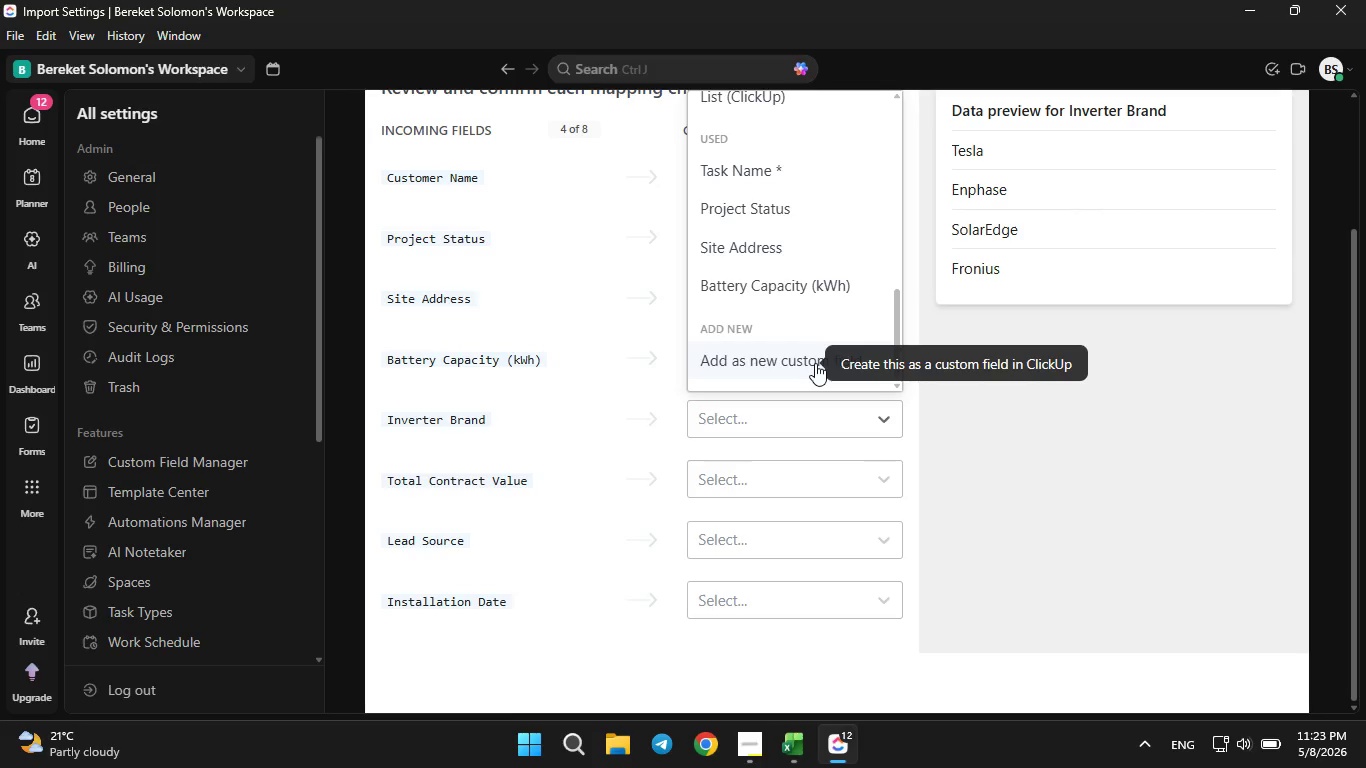 
left_click([815, 363])
 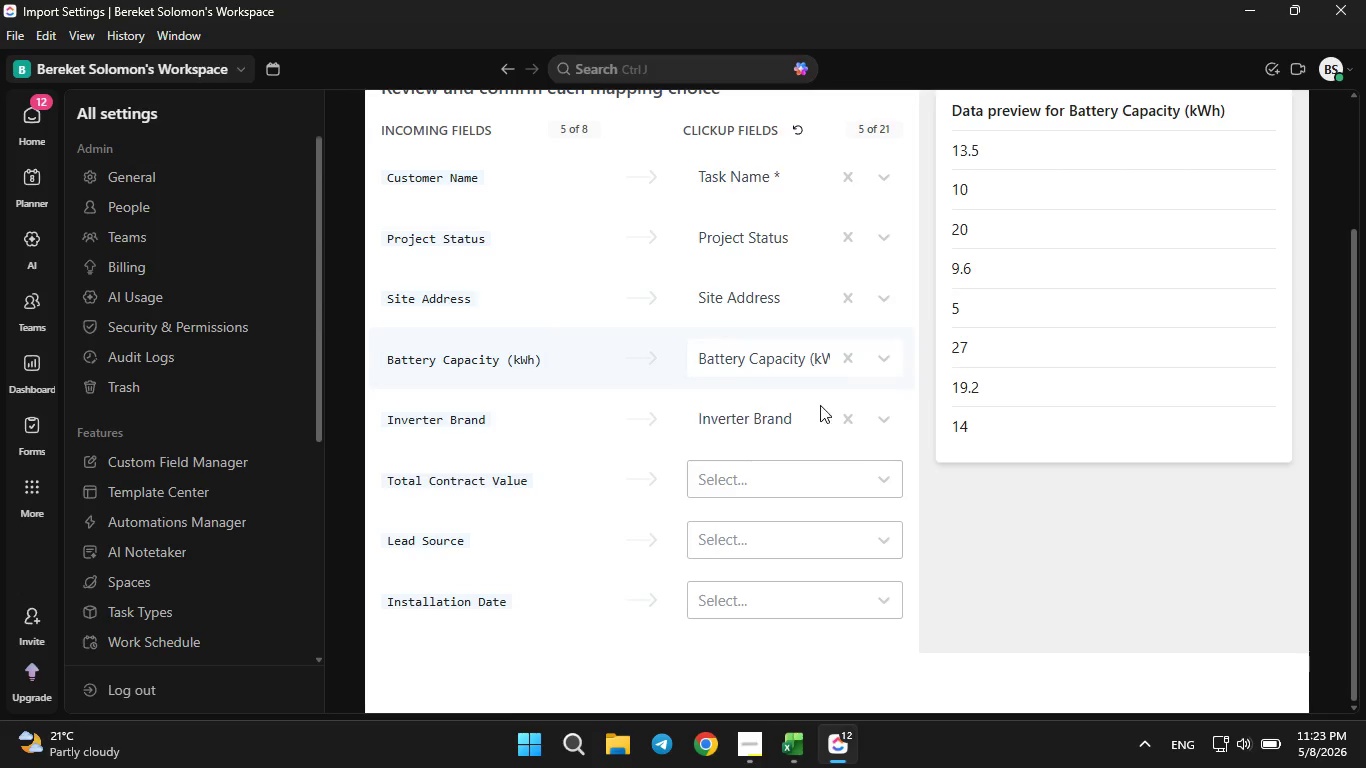 
left_click([819, 463])
 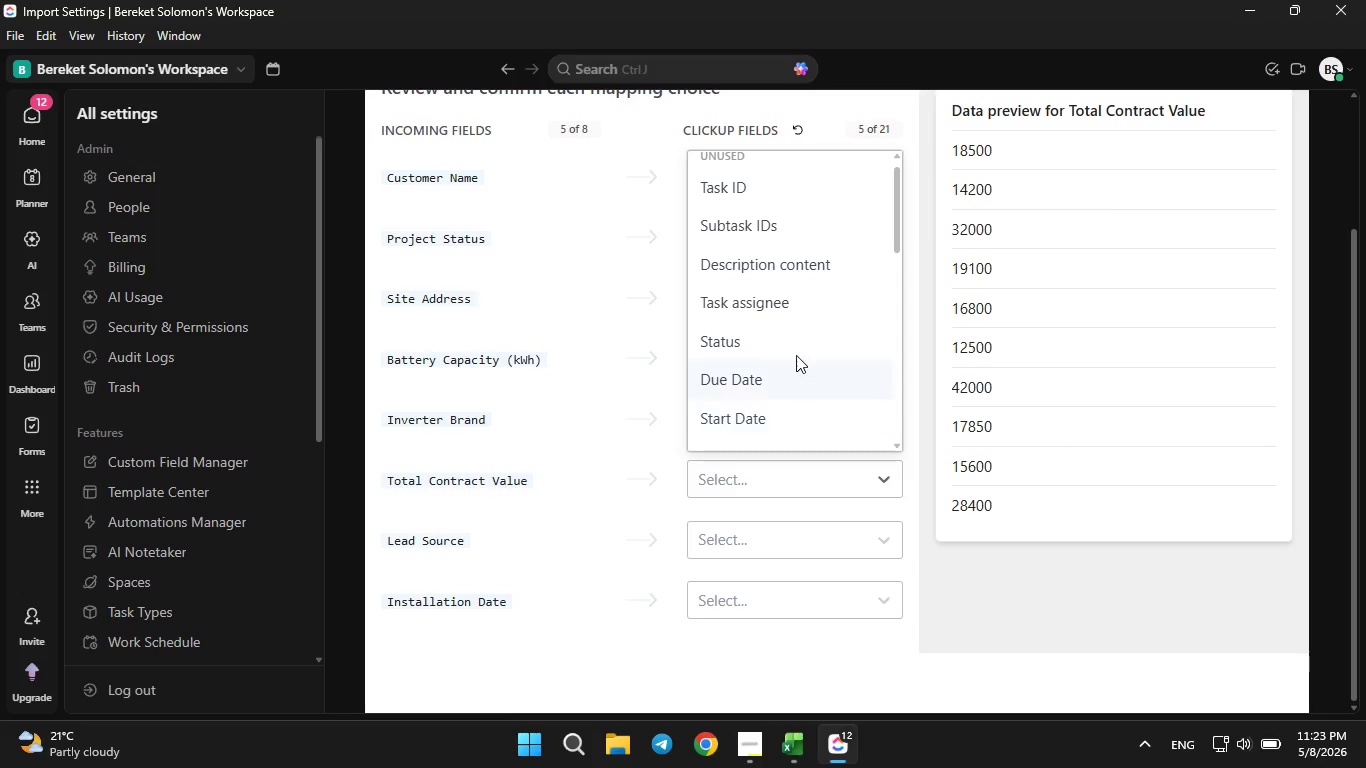 
scroll: coordinate [796, 356], scroll_direction: down, amount: 5.0
 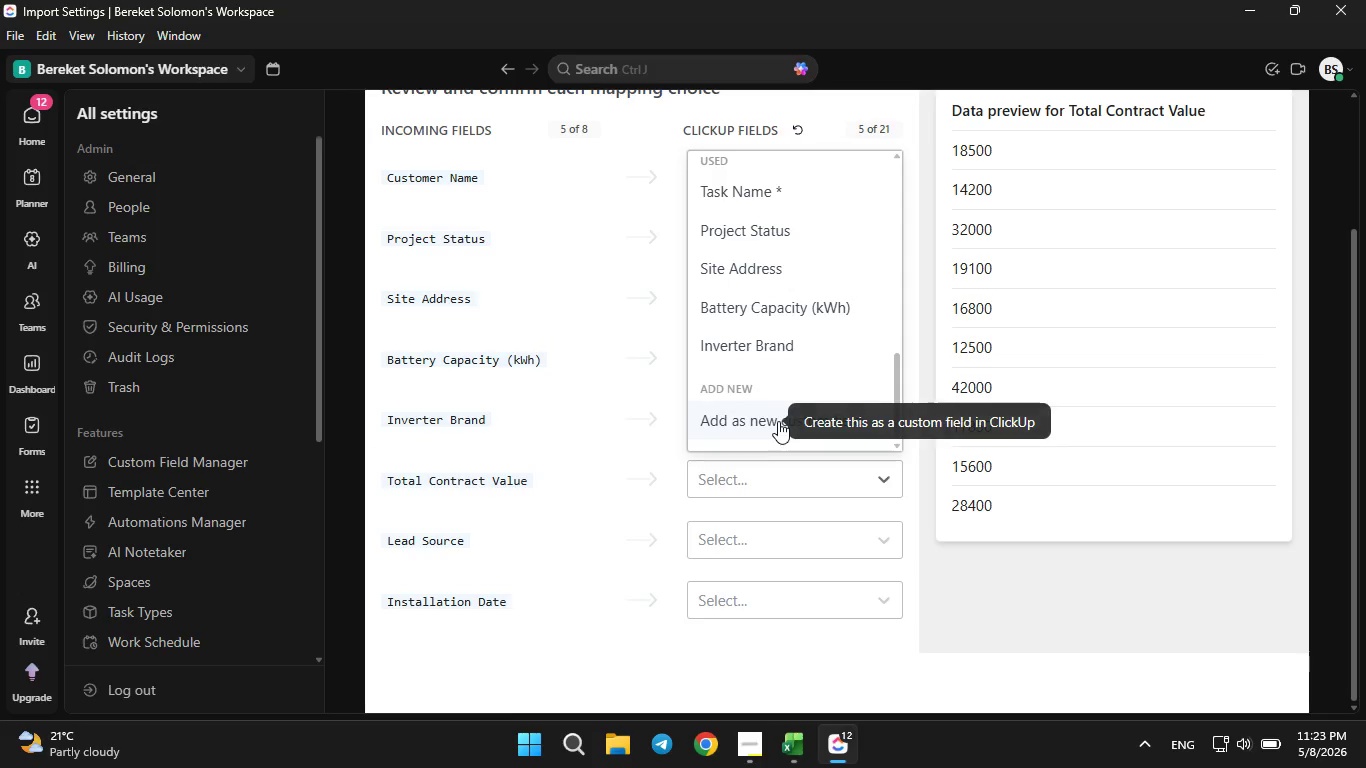 
left_click([778, 419])
 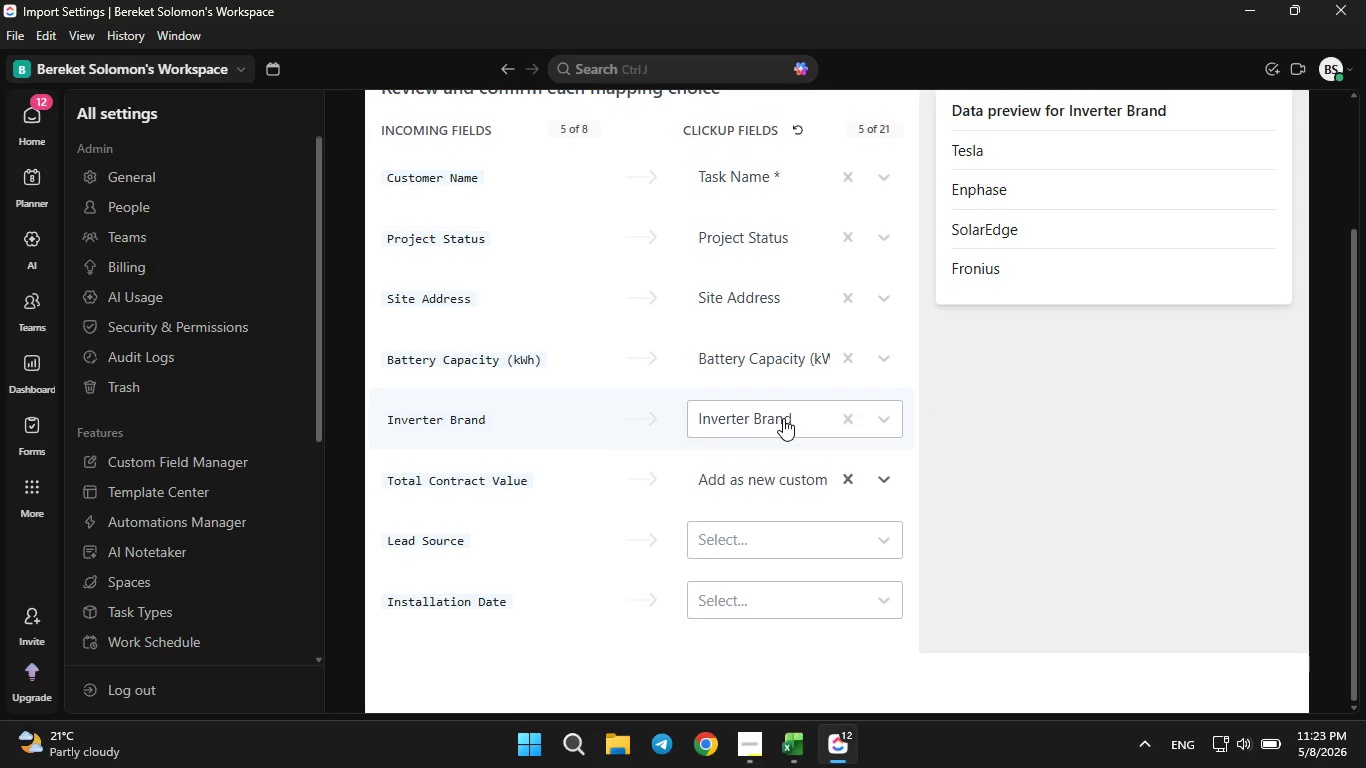 
mouse_move([743, 456])
 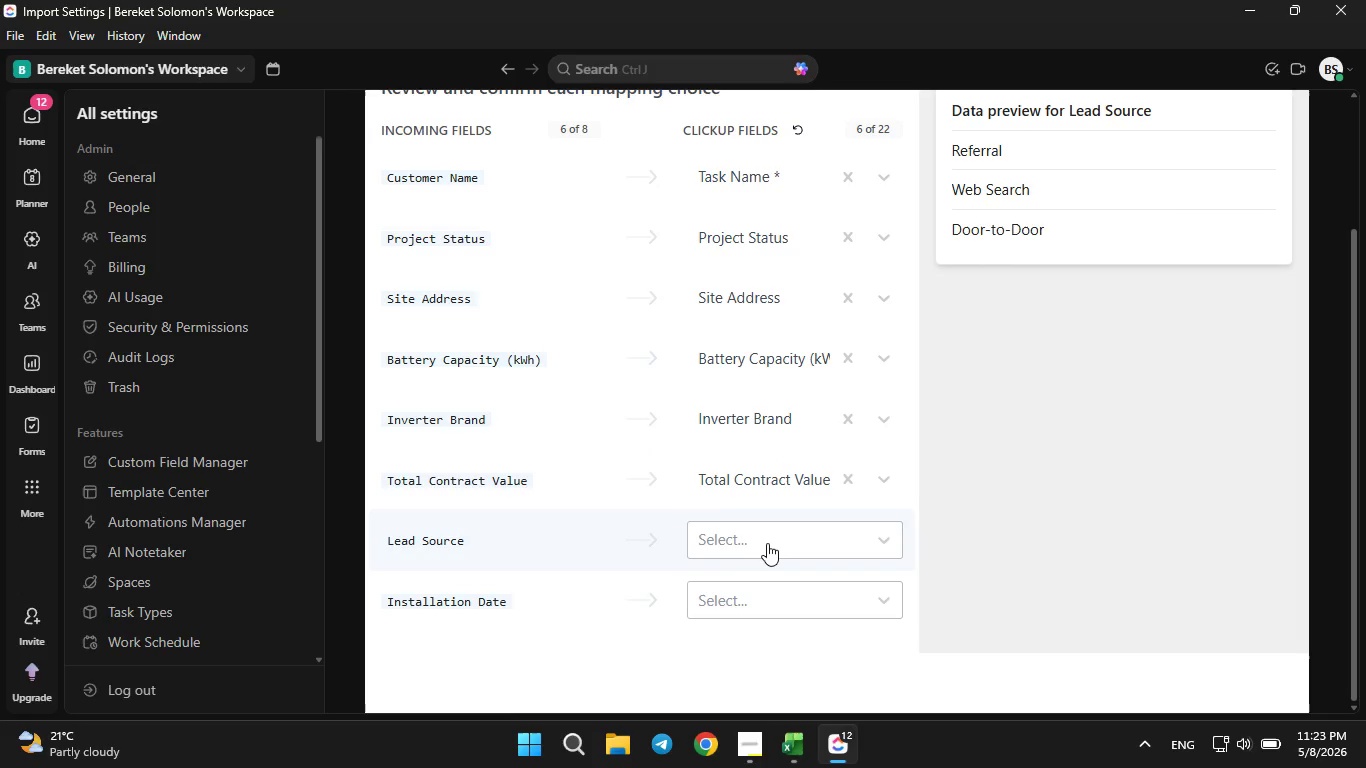 
left_click([768, 543])
 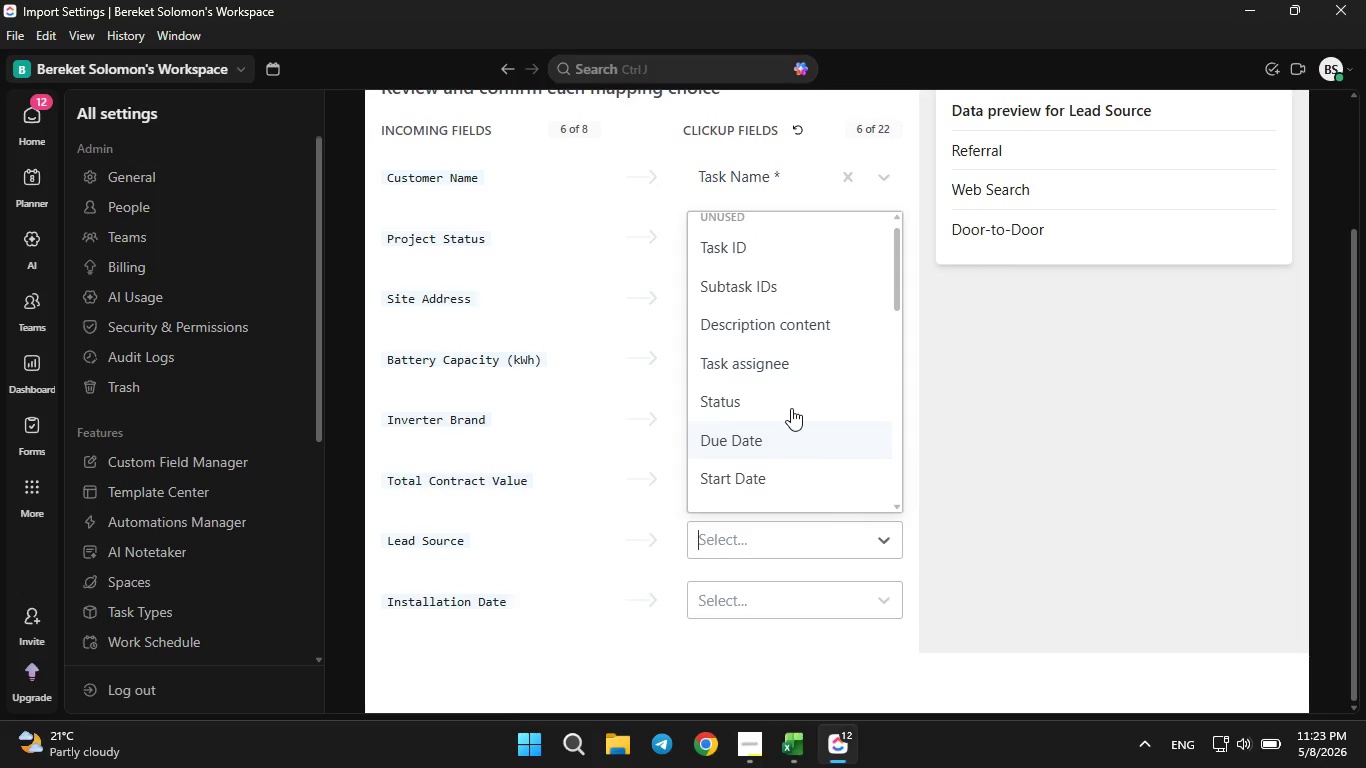 
scroll: coordinate [791, 408], scroll_direction: down, amount: 6.0
 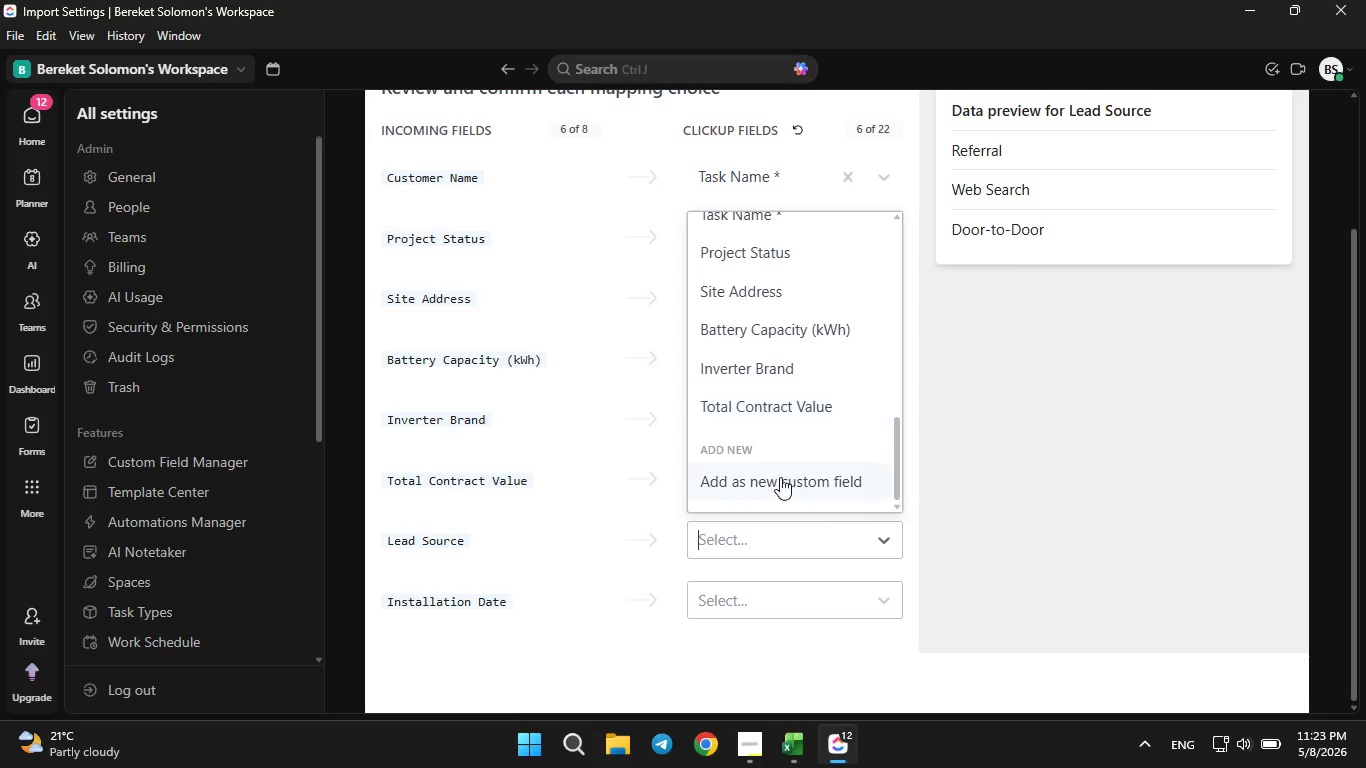 
left_click([781, 480])
 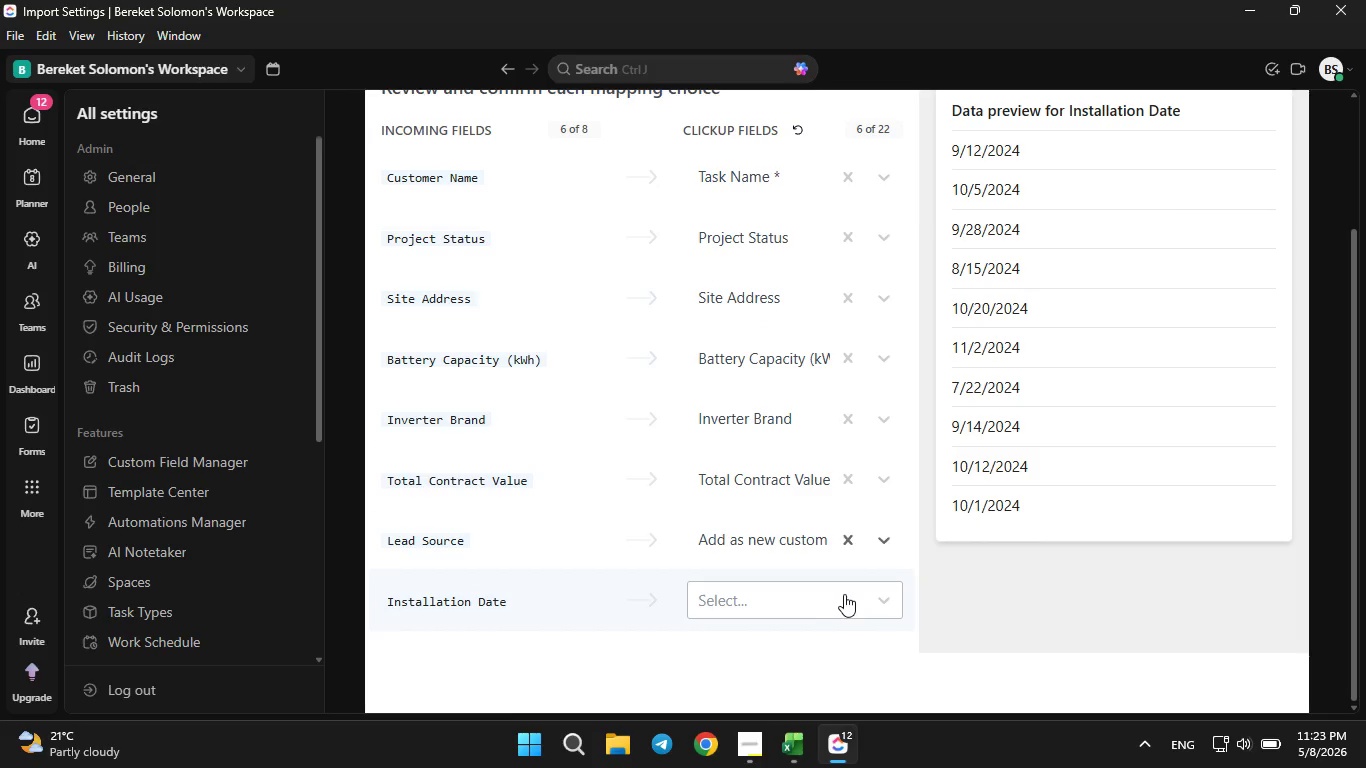 
left_click([844, 594])
 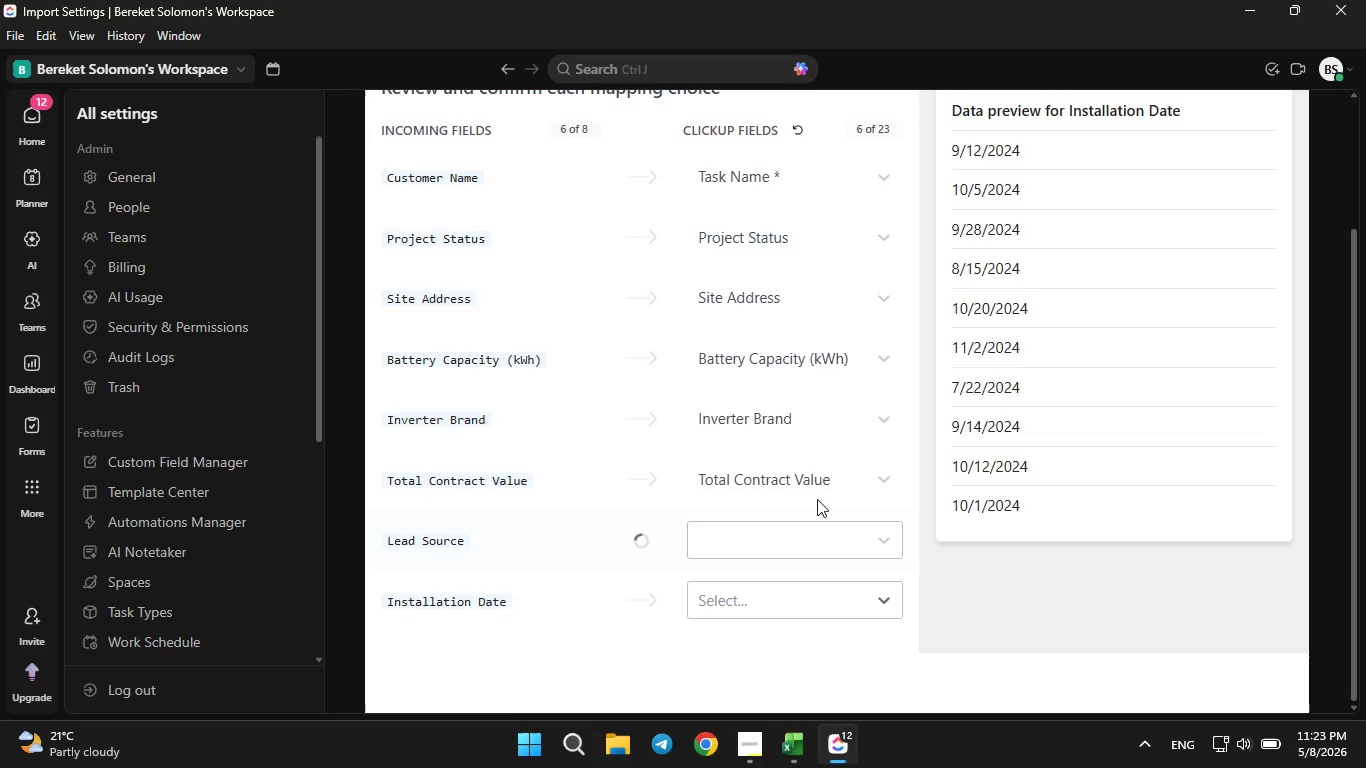 
scroll: coordinate [810, 489], scroll_direction: down, amount: 6.0
 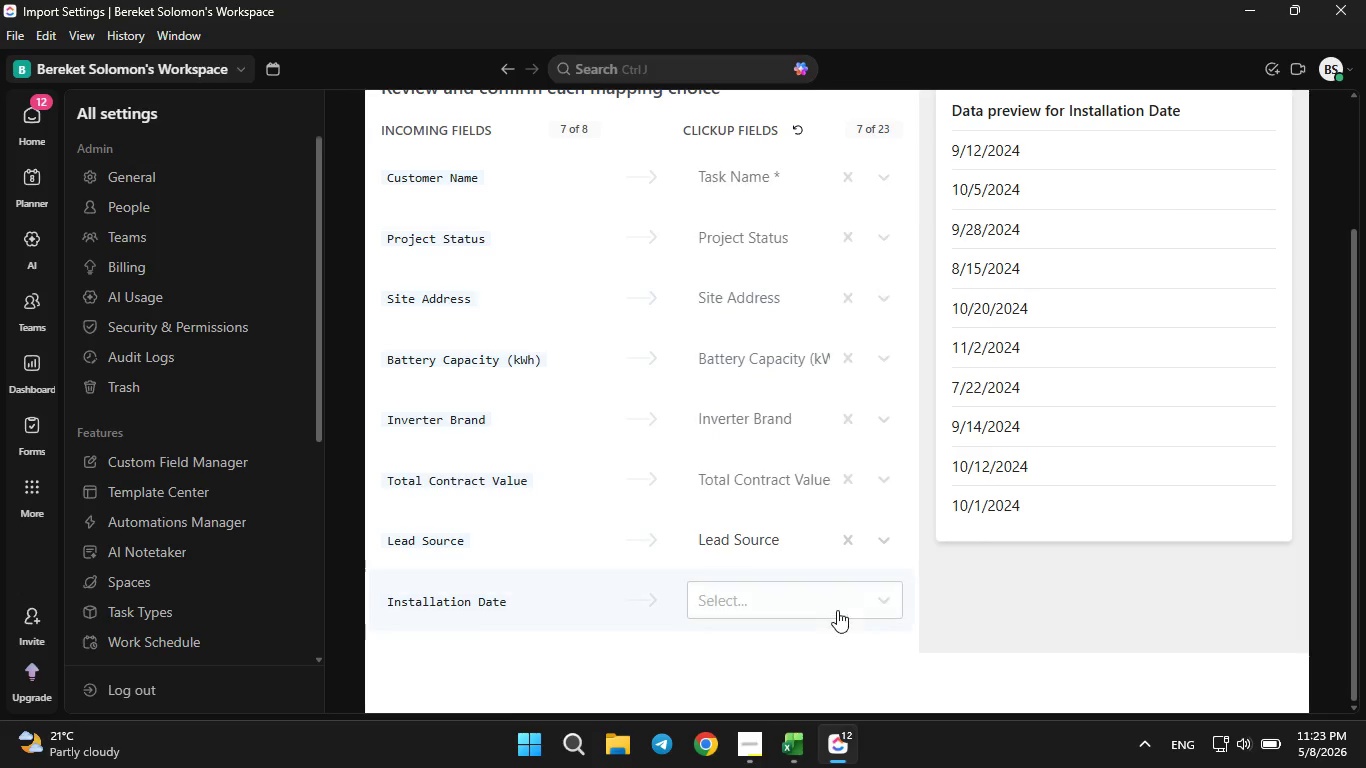 
left_click([837, 605])
 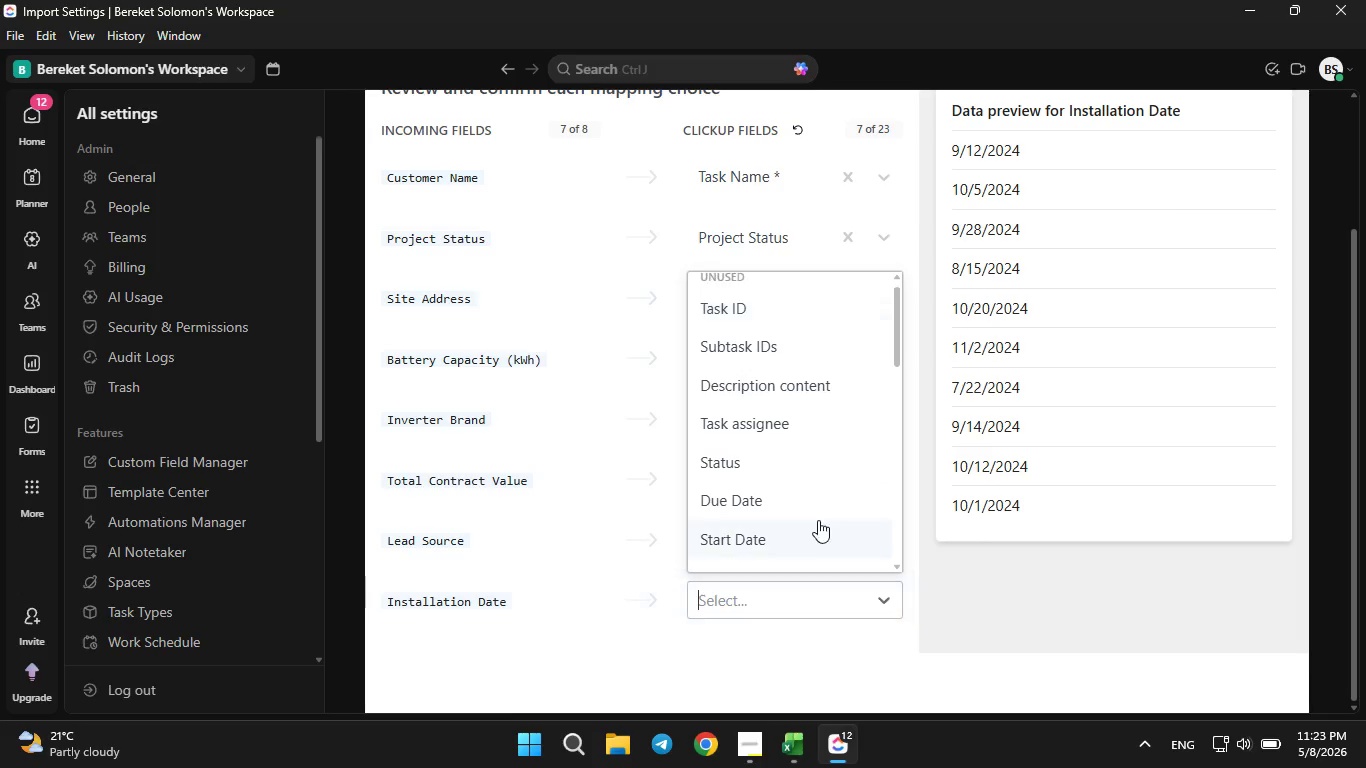 
scroll: coordinate [816, 517], scroll_direction: down, amount: 7.0
 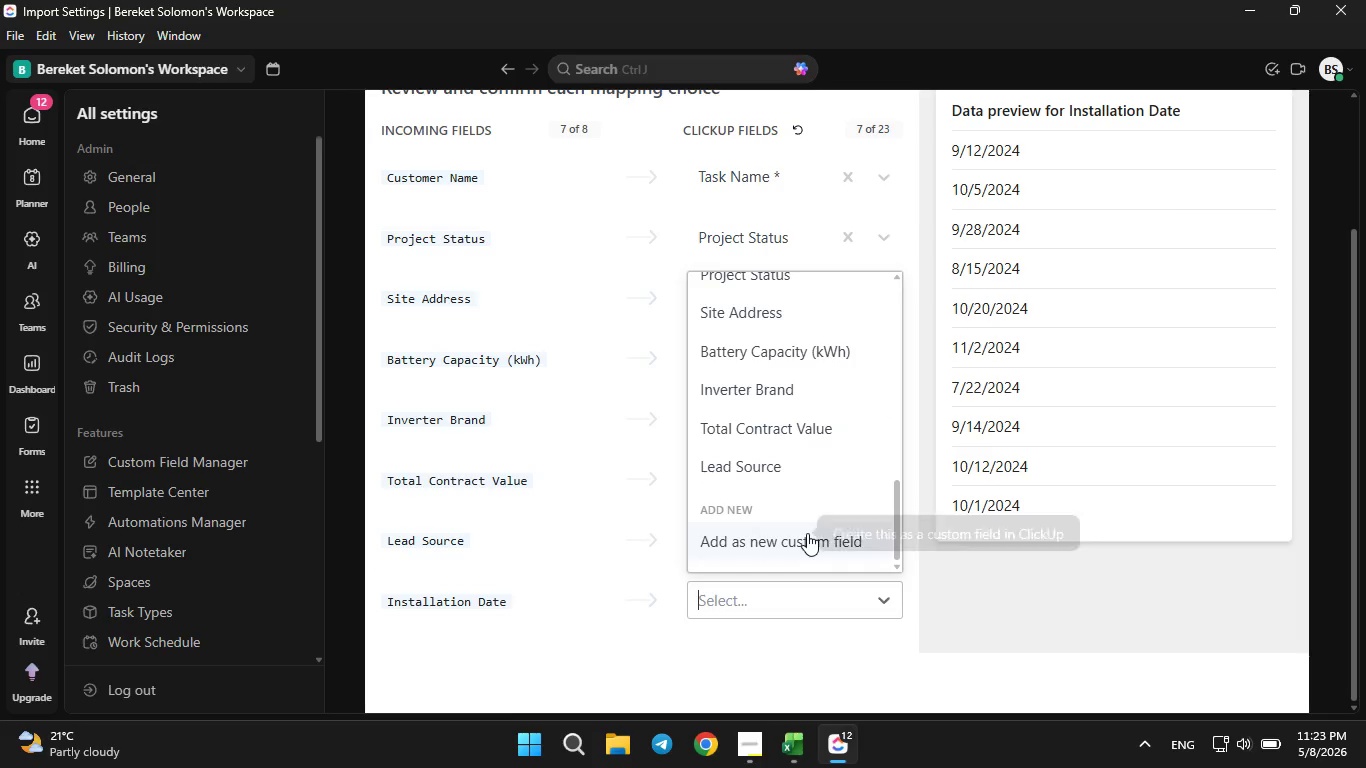 
left_click([807, 536])
 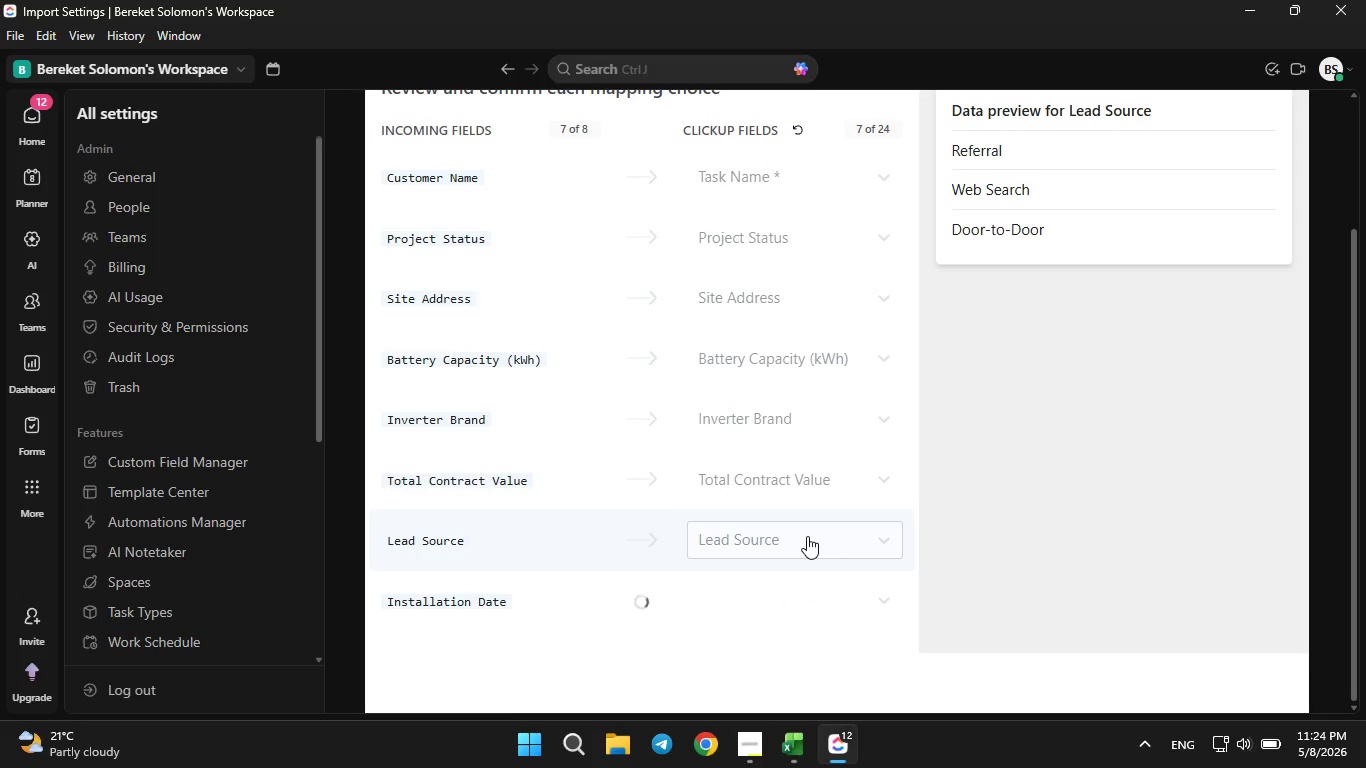 
scroll: coordinate [807, 537], scroll_direction: down, amount: 4.0
 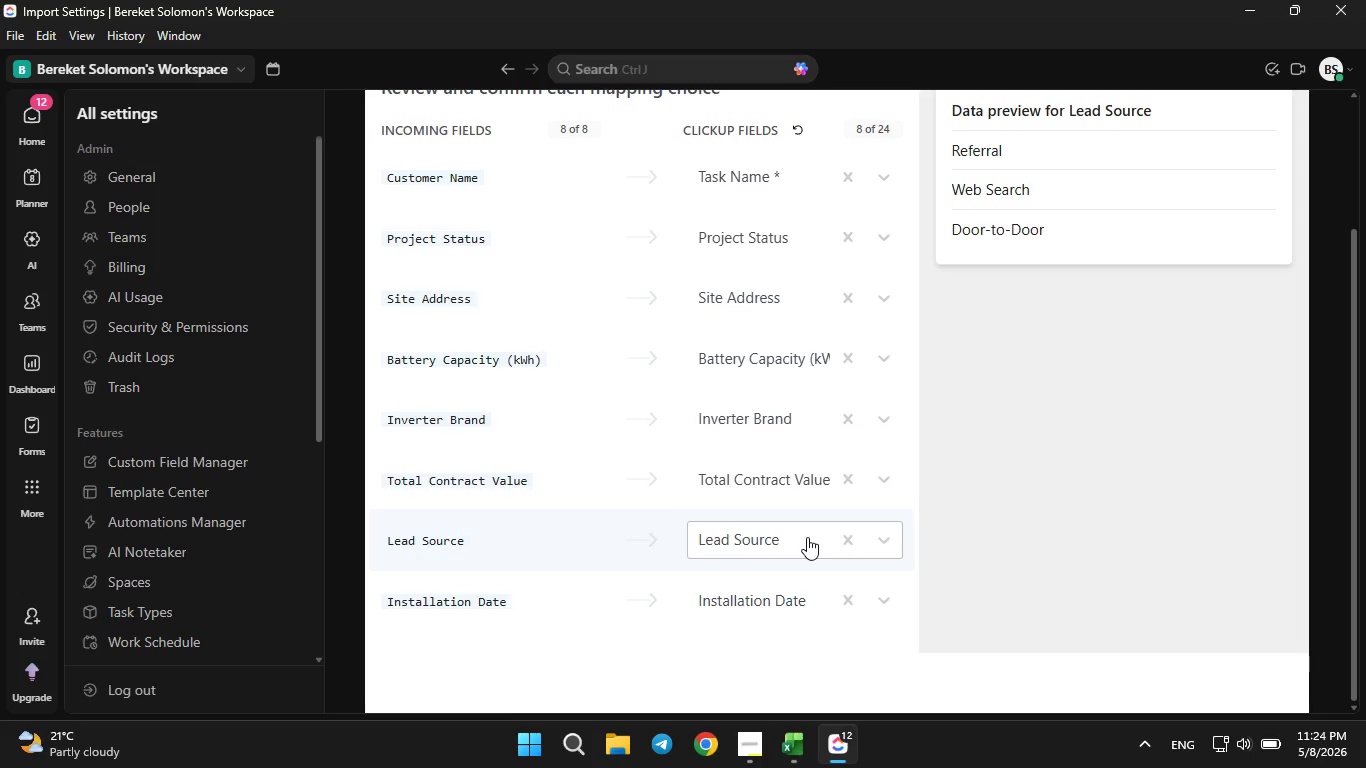 
scroll: coordinate [807, 540], scroll_direction: up, amount: 6.0
 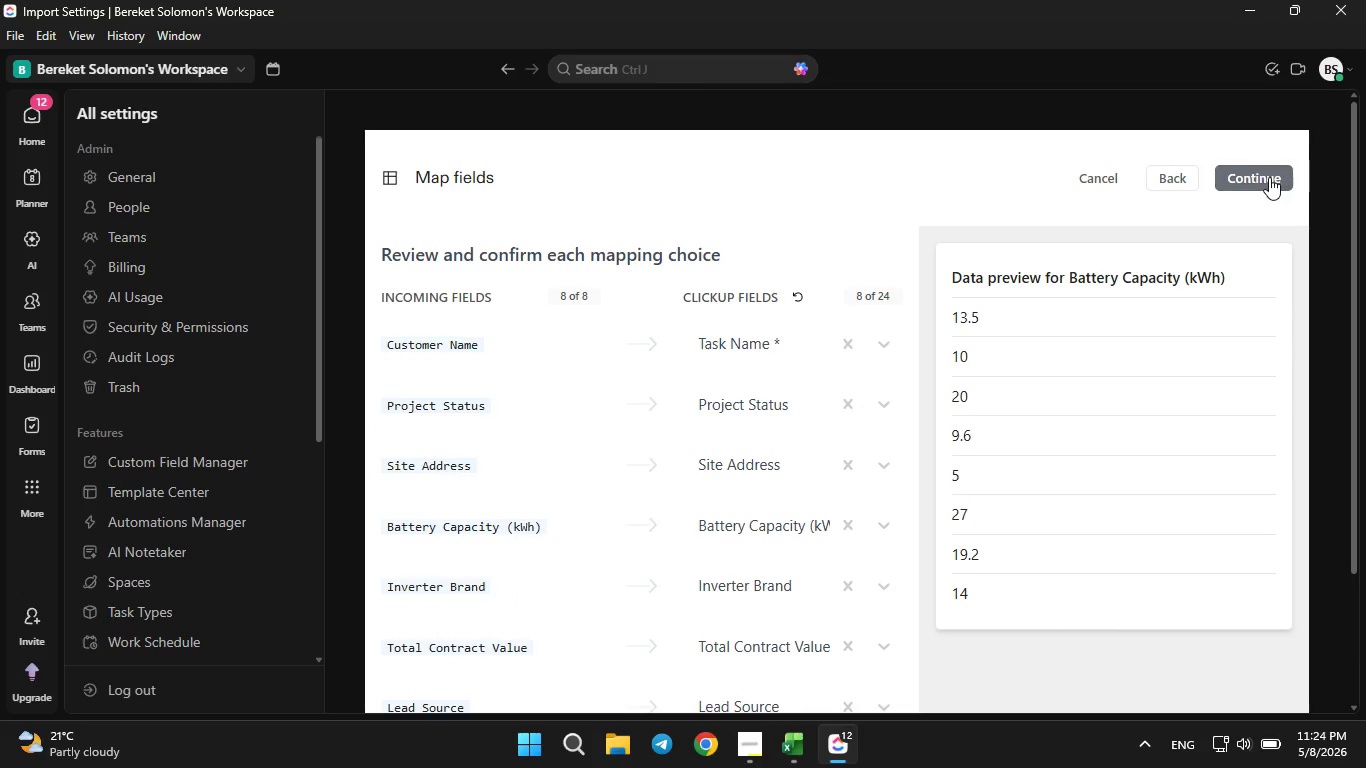 
left_click([1267, 177])
 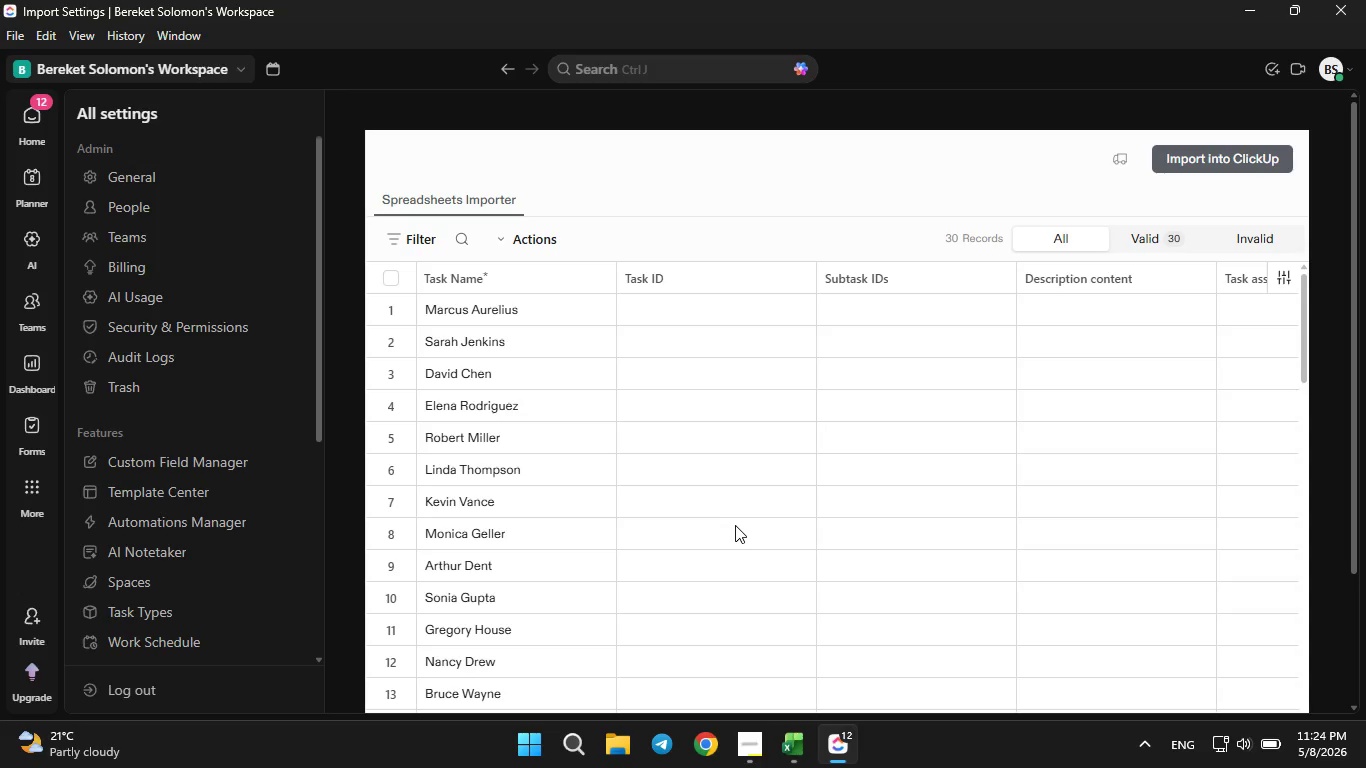 
wait(13.61)
 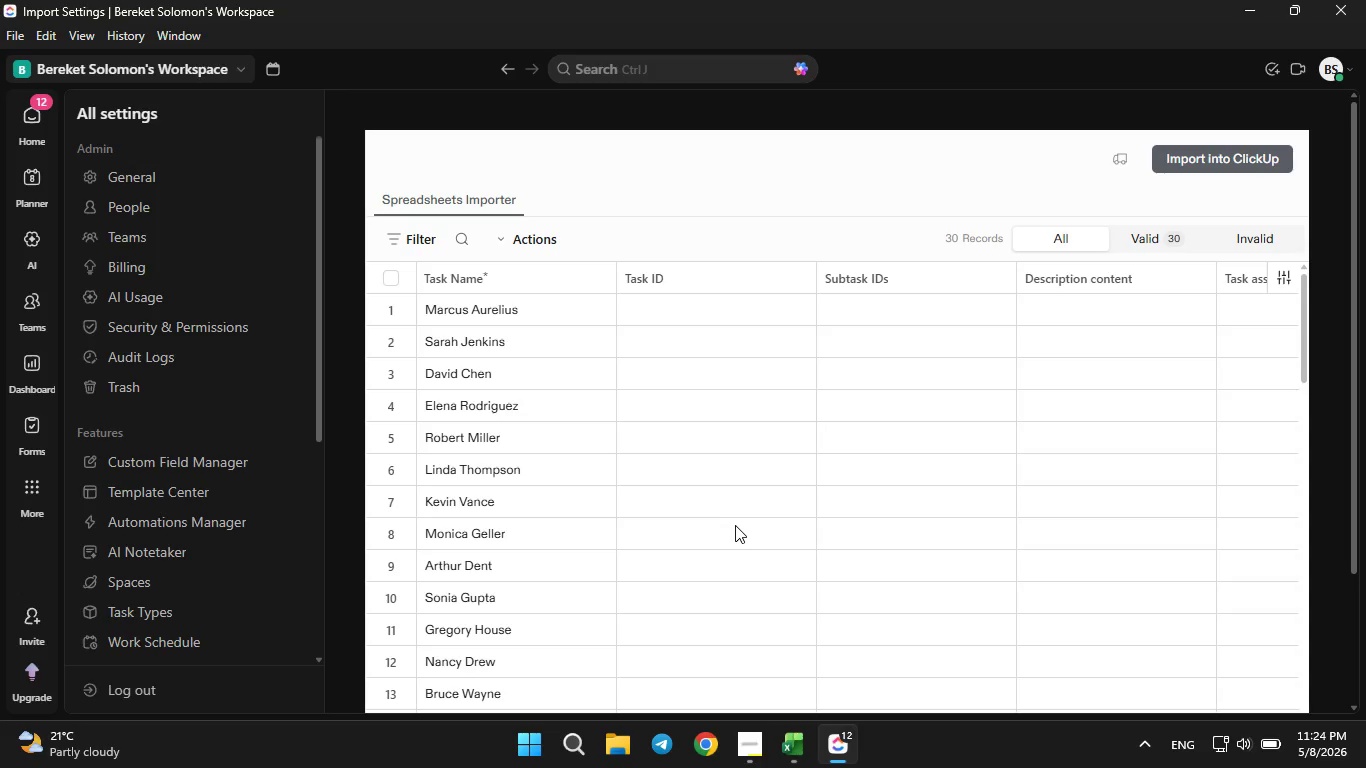 
left_click([517, 342])
 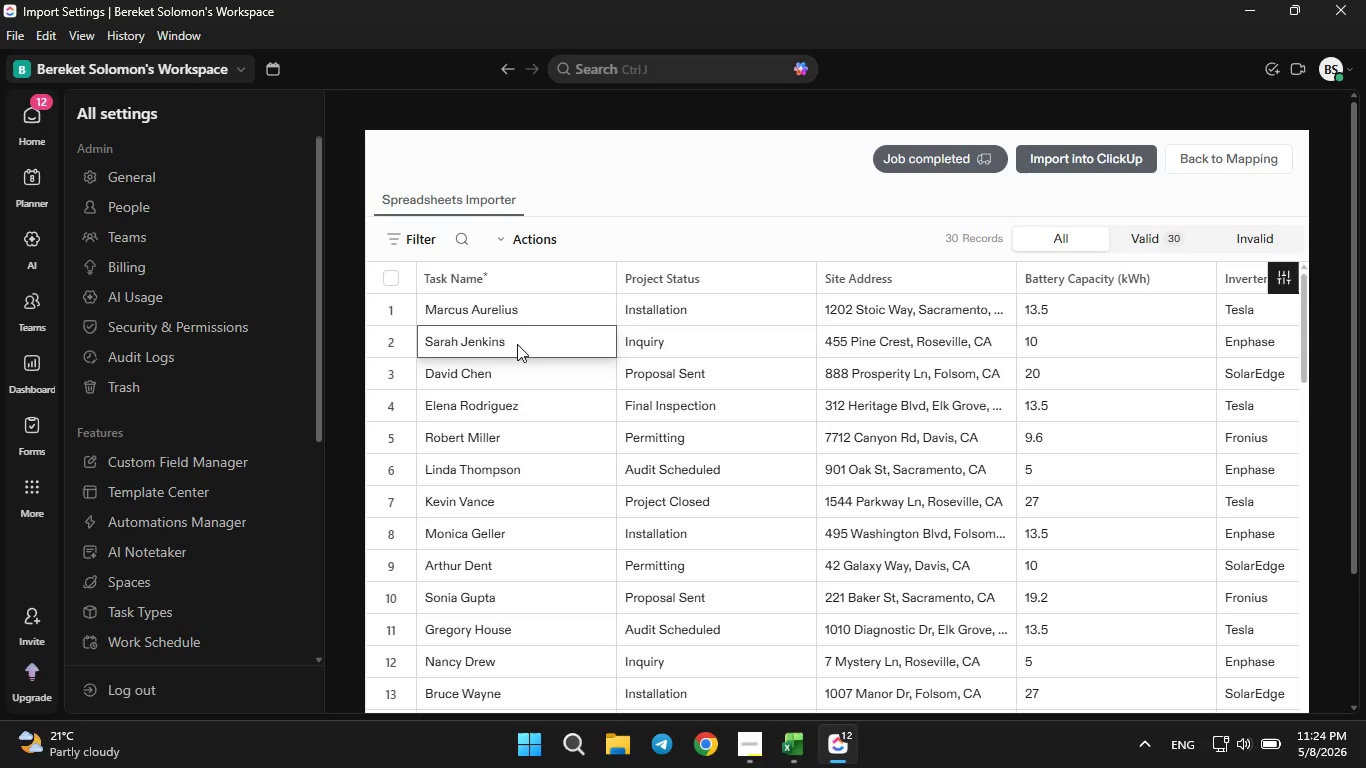 
key(ArrowRight)
 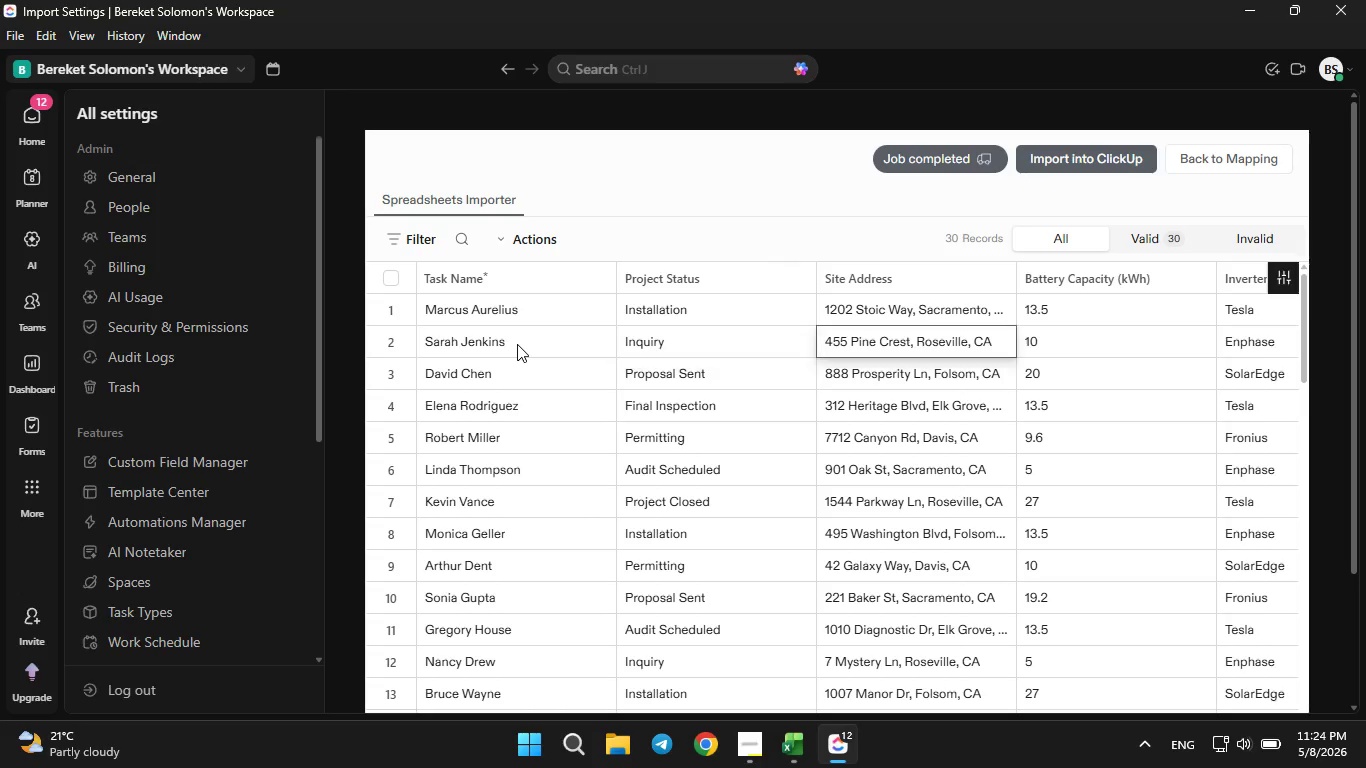 
key(ArrowRight)
 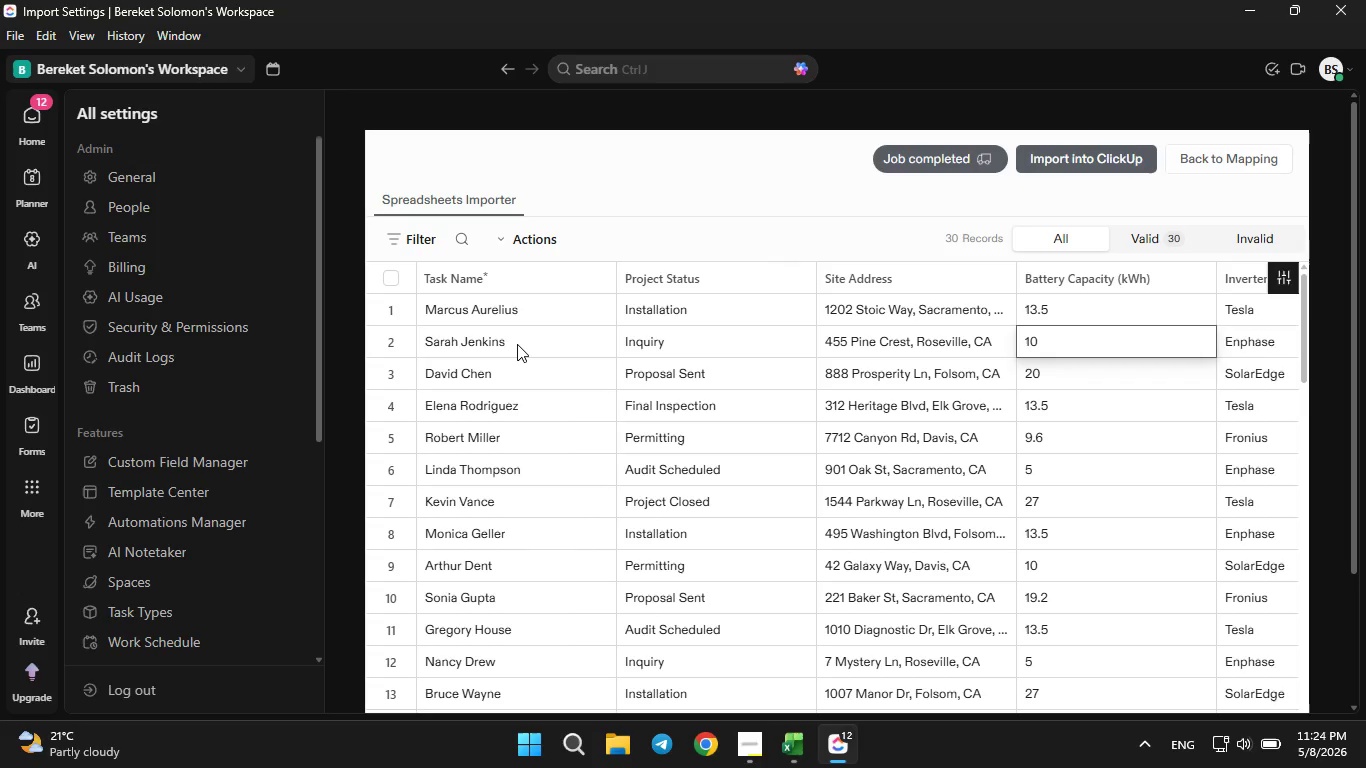 
key(ArrowRight)
 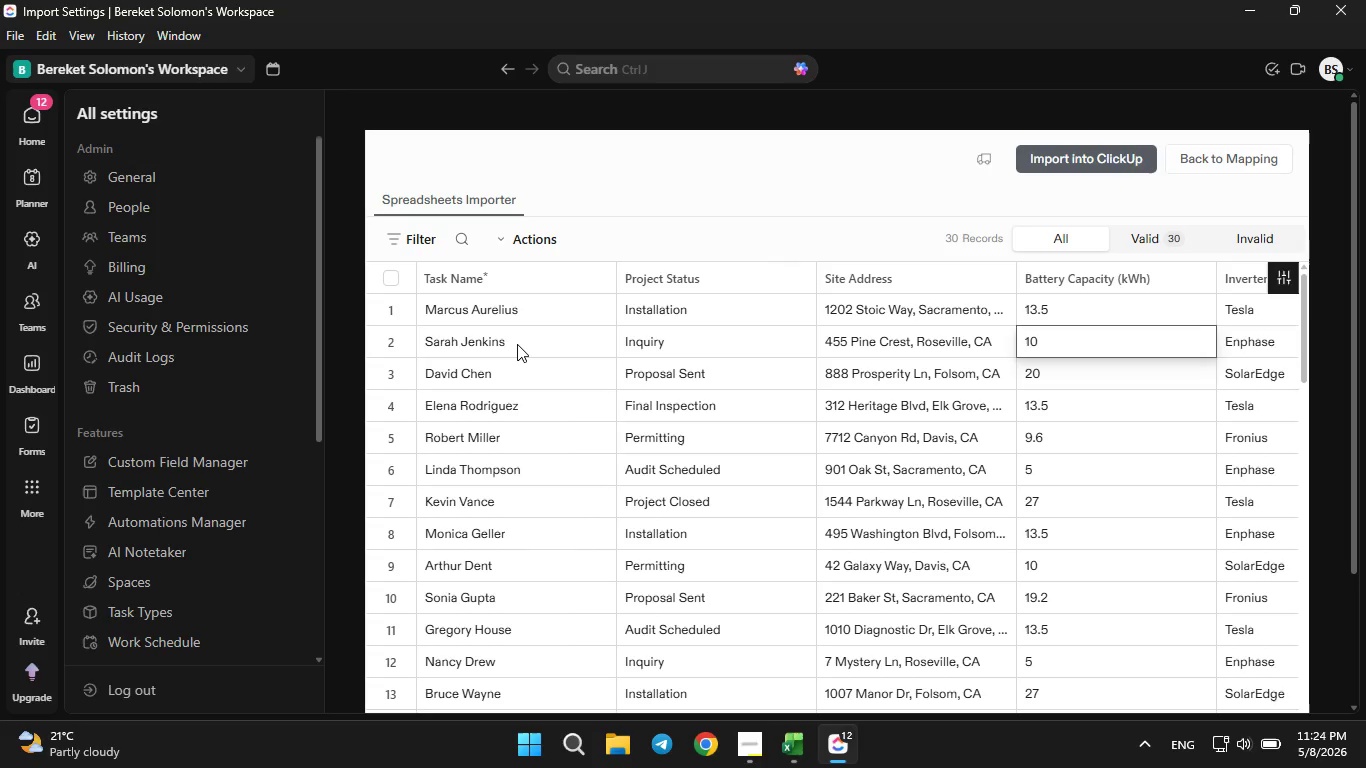 
key(ArrowRight)
 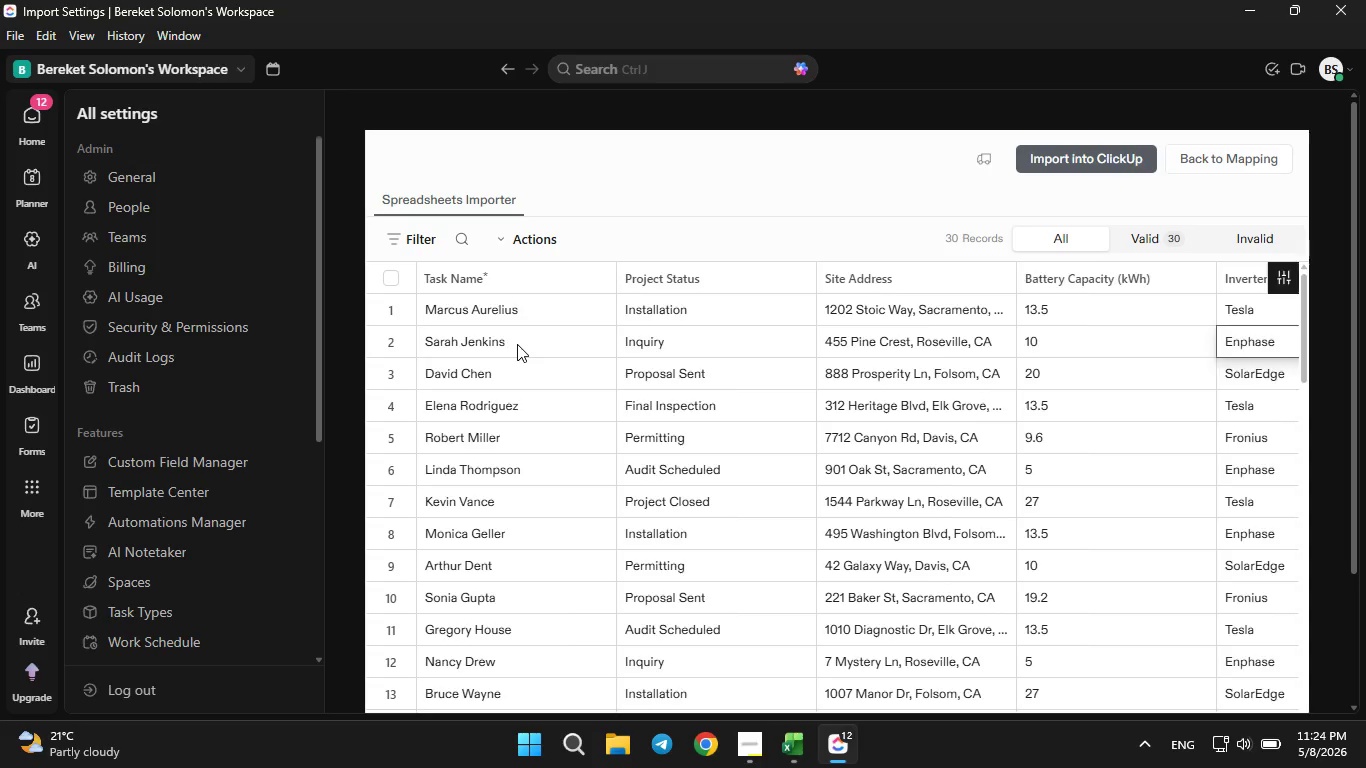 
key(ArrowRight)
 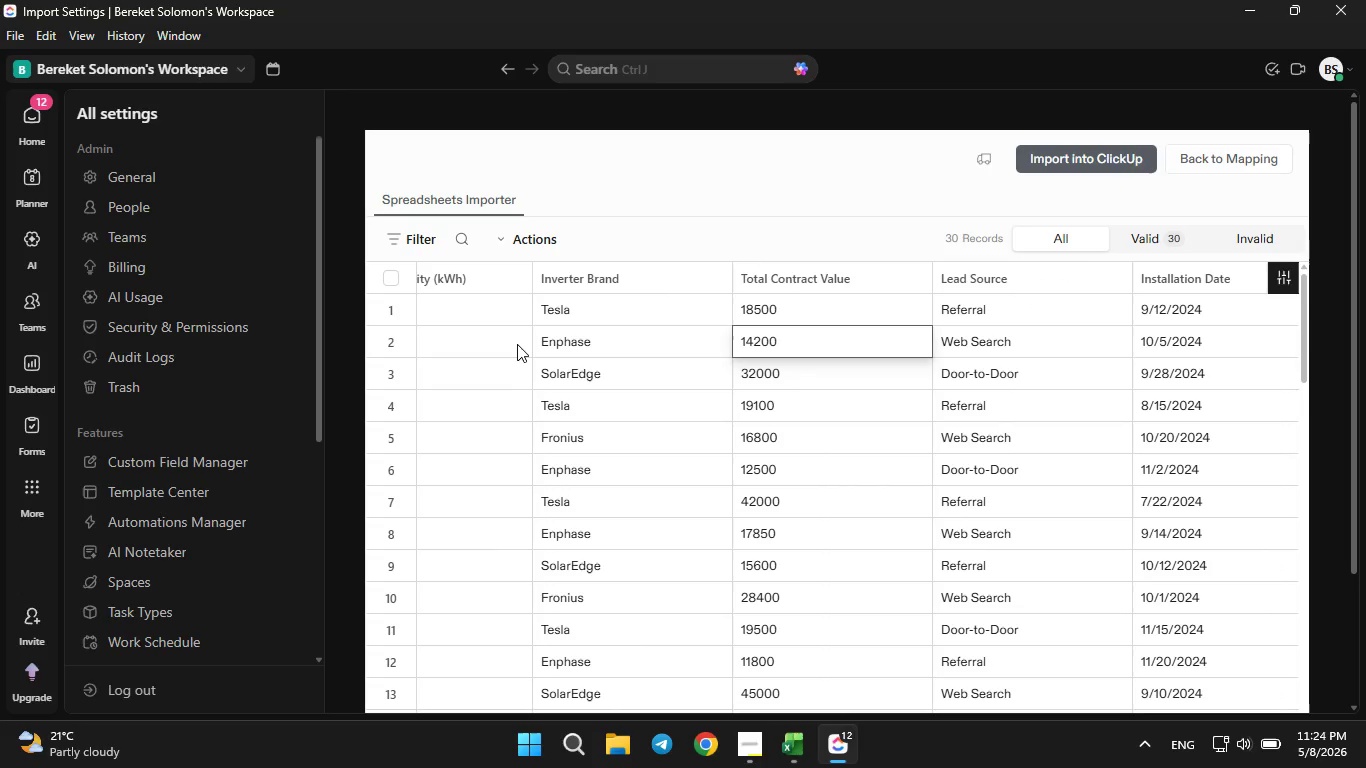 
key(ArrowRight)
 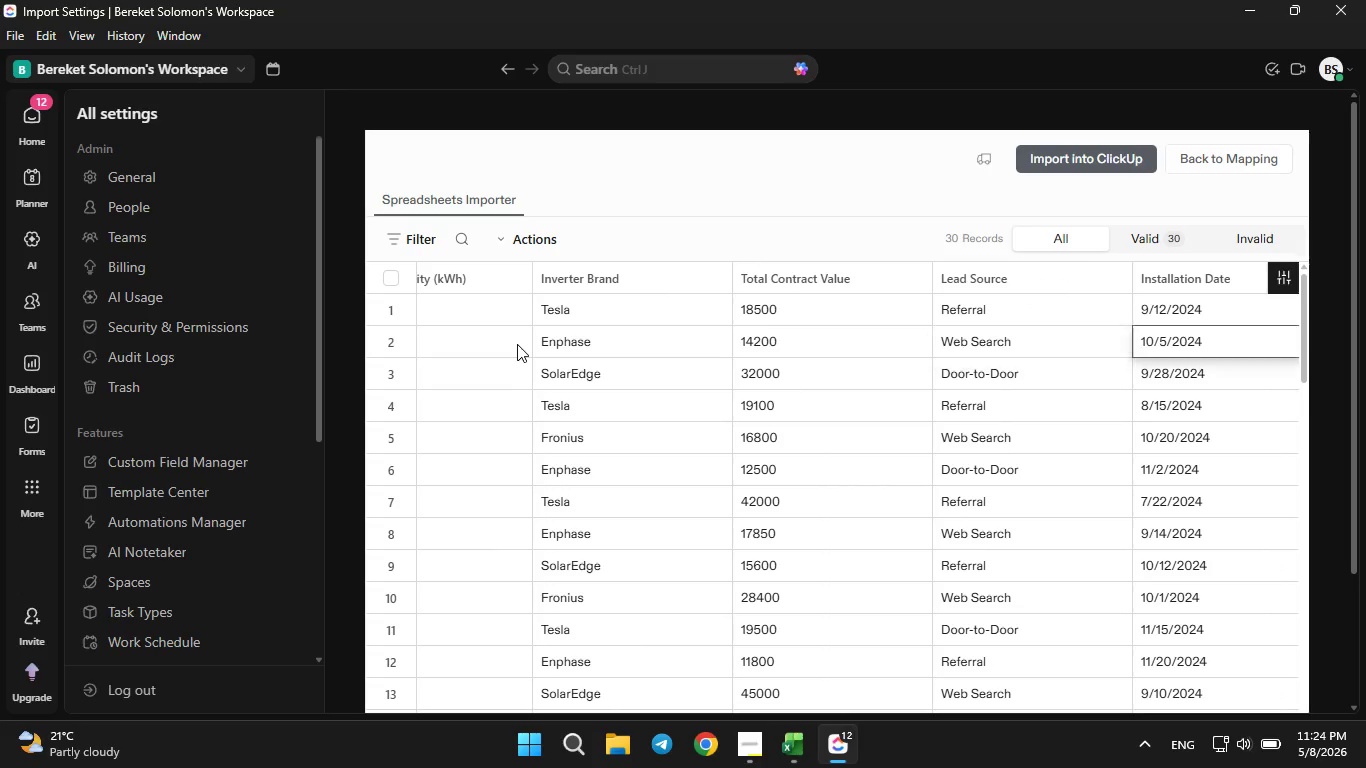 
key(ArrowRight)
 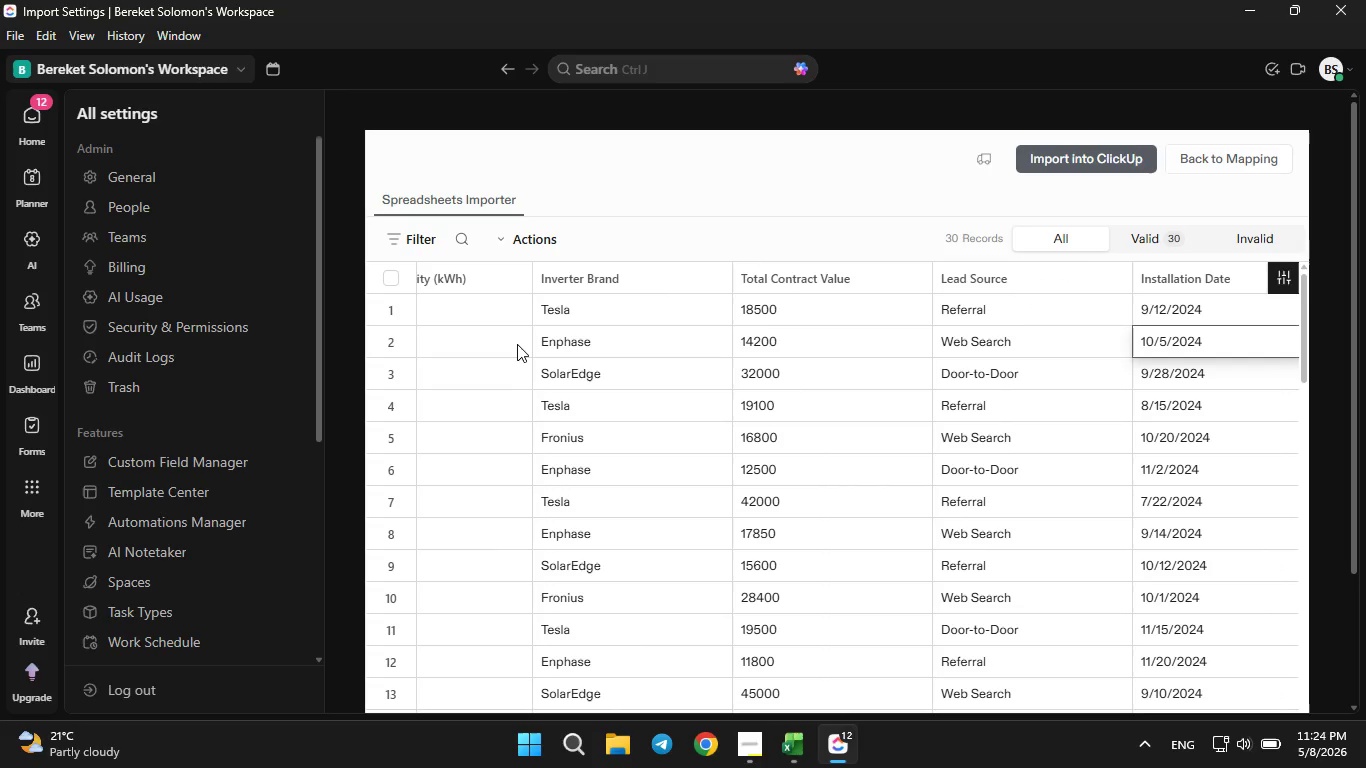 
key(ArrowRight)
 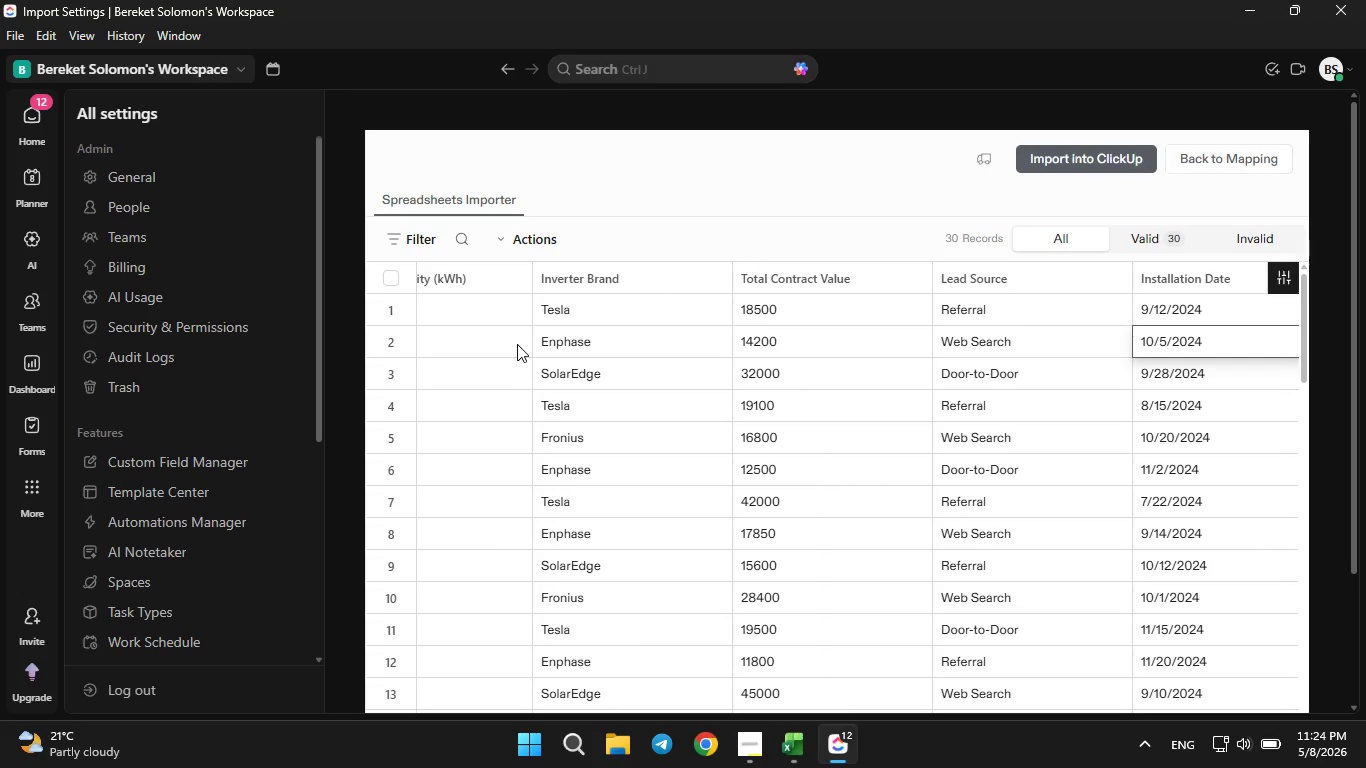 
key(ArrowLeft)
 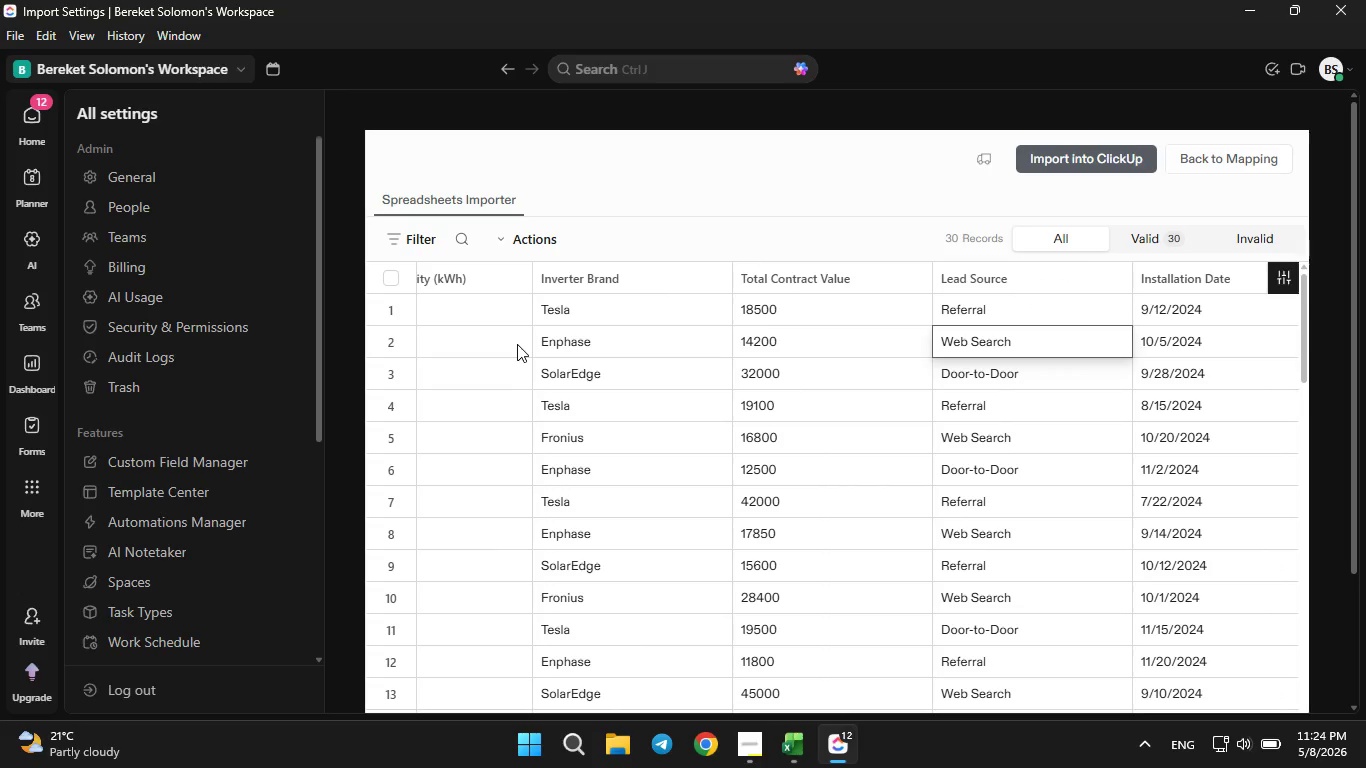 
key(ArrowLeft)
 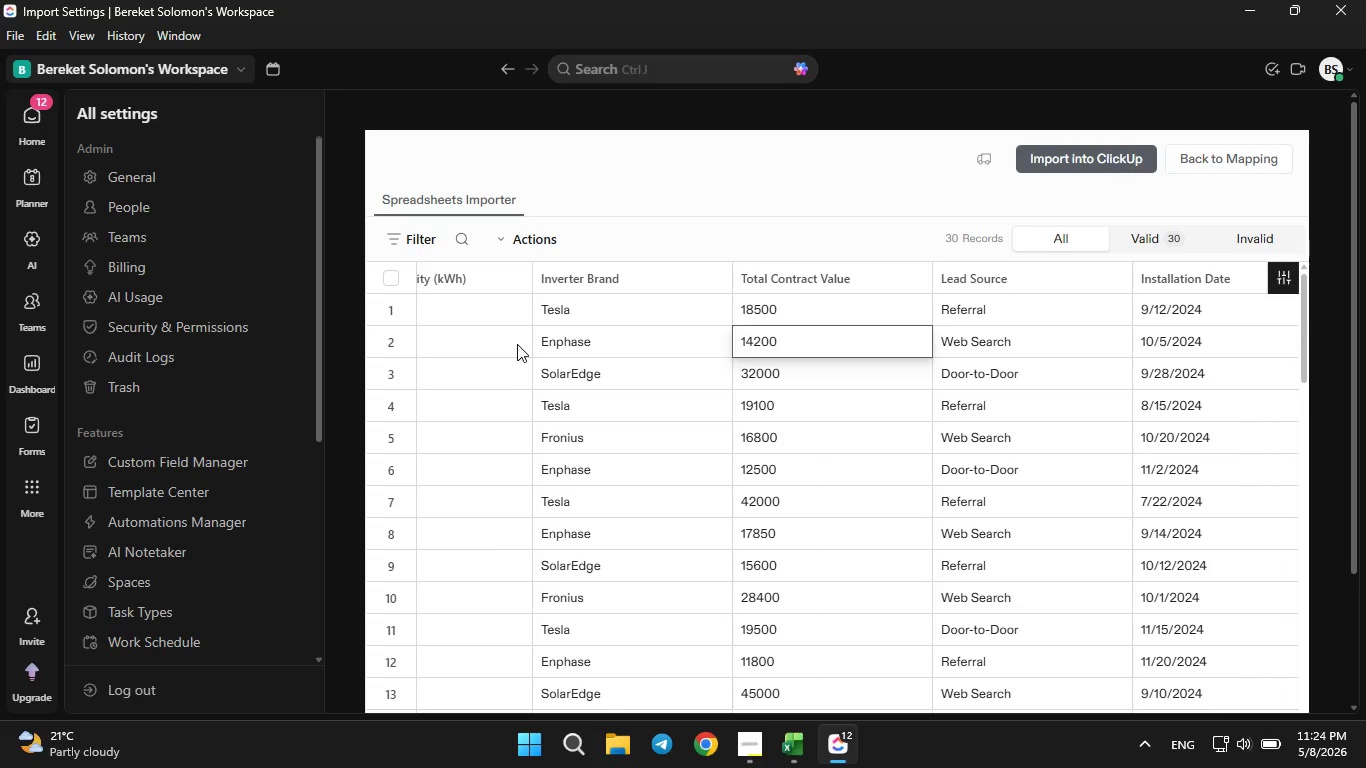 
key(ArrowLeft)
 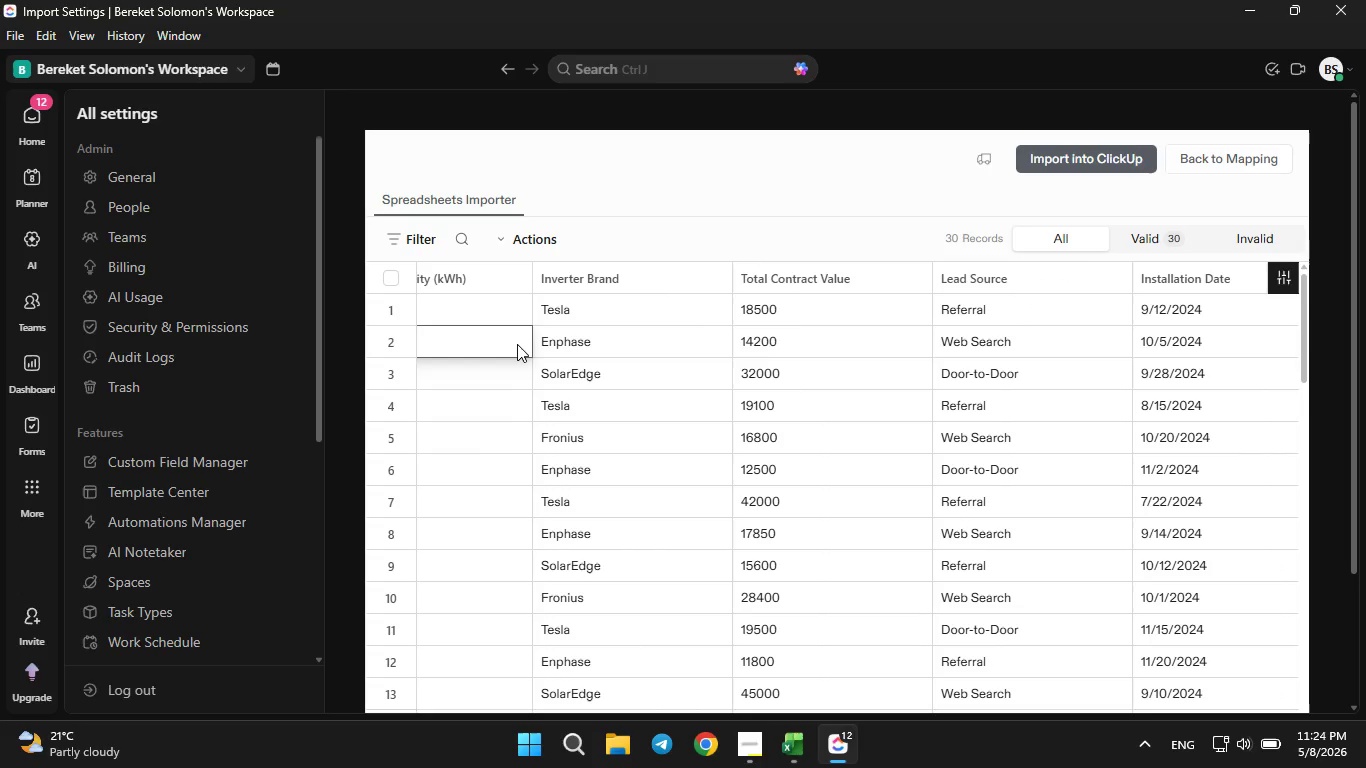 
key(ArrowLeft)
 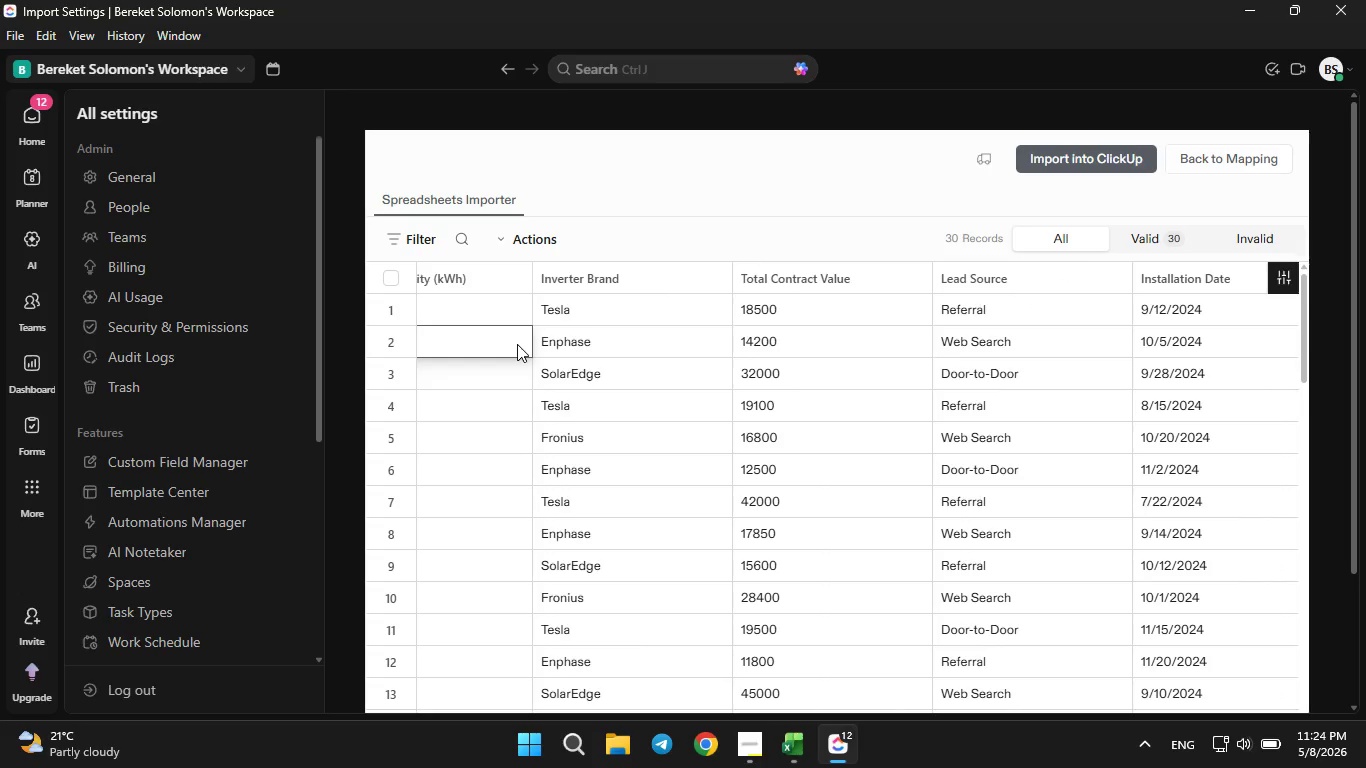 
key(ArrowLeft)
 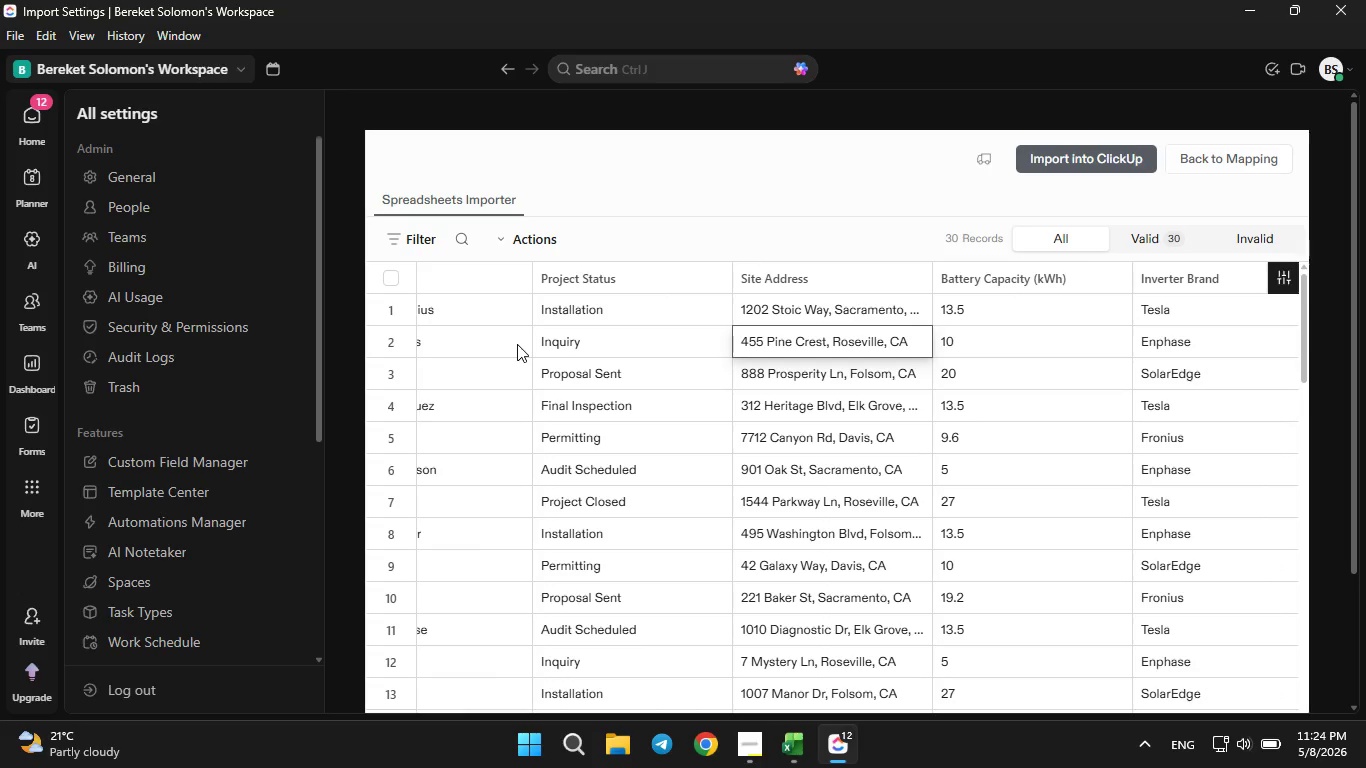 
key(ArrowLeft)
 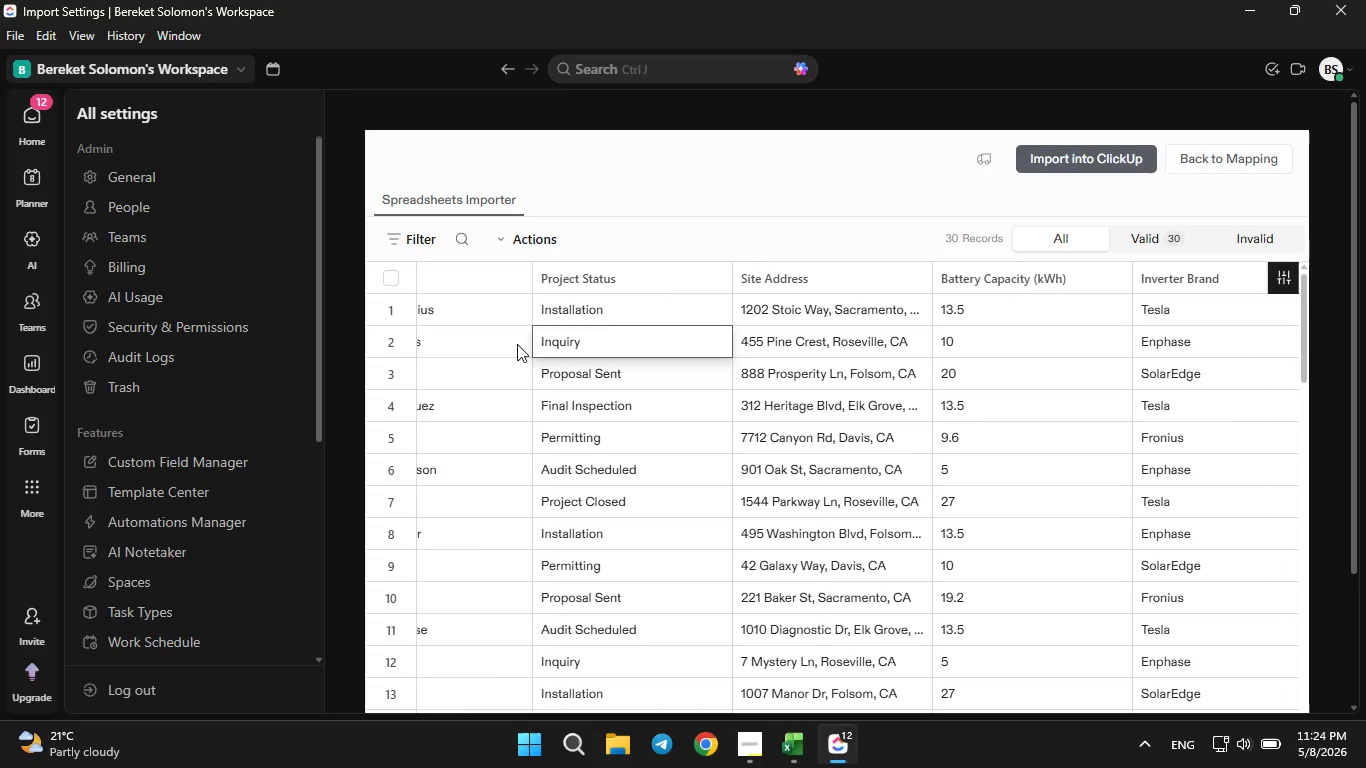 
key(ArrowLeft)
 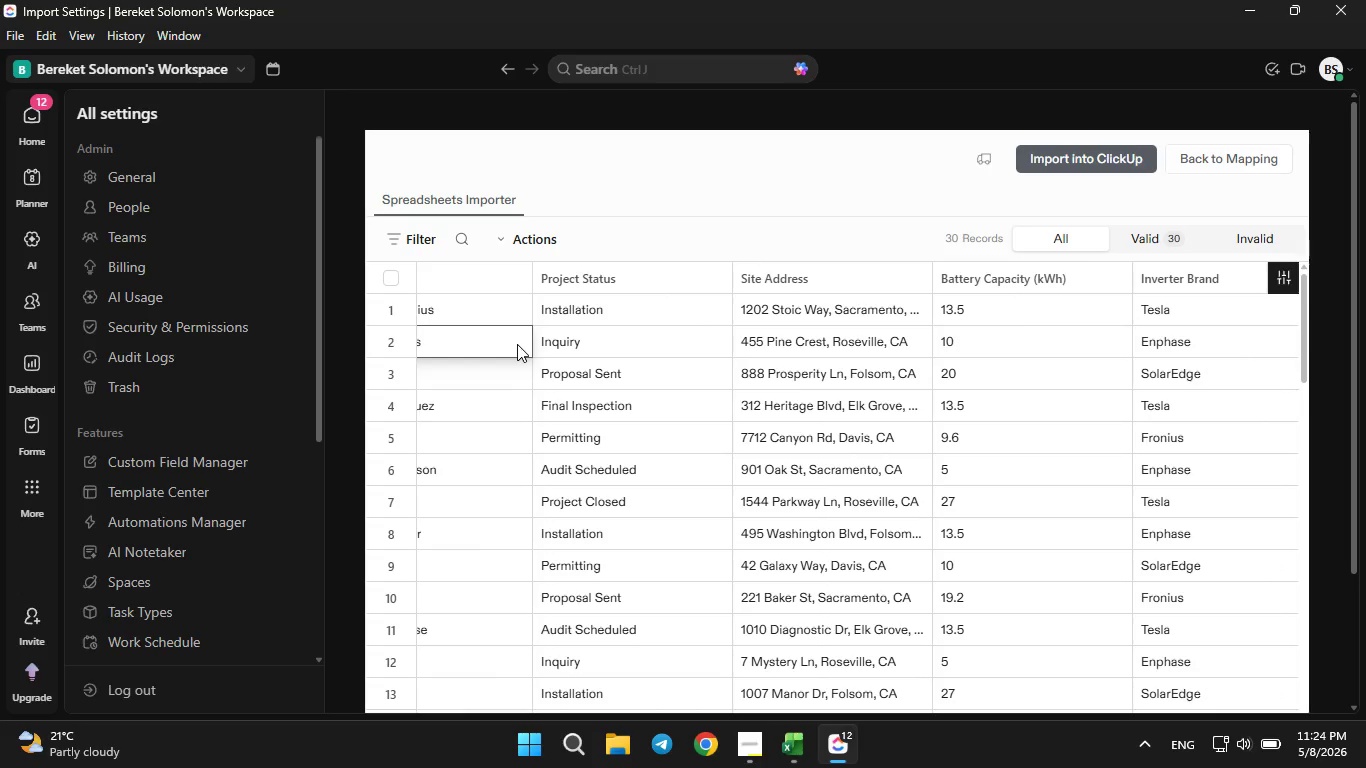 
key(ArrowLeft)
 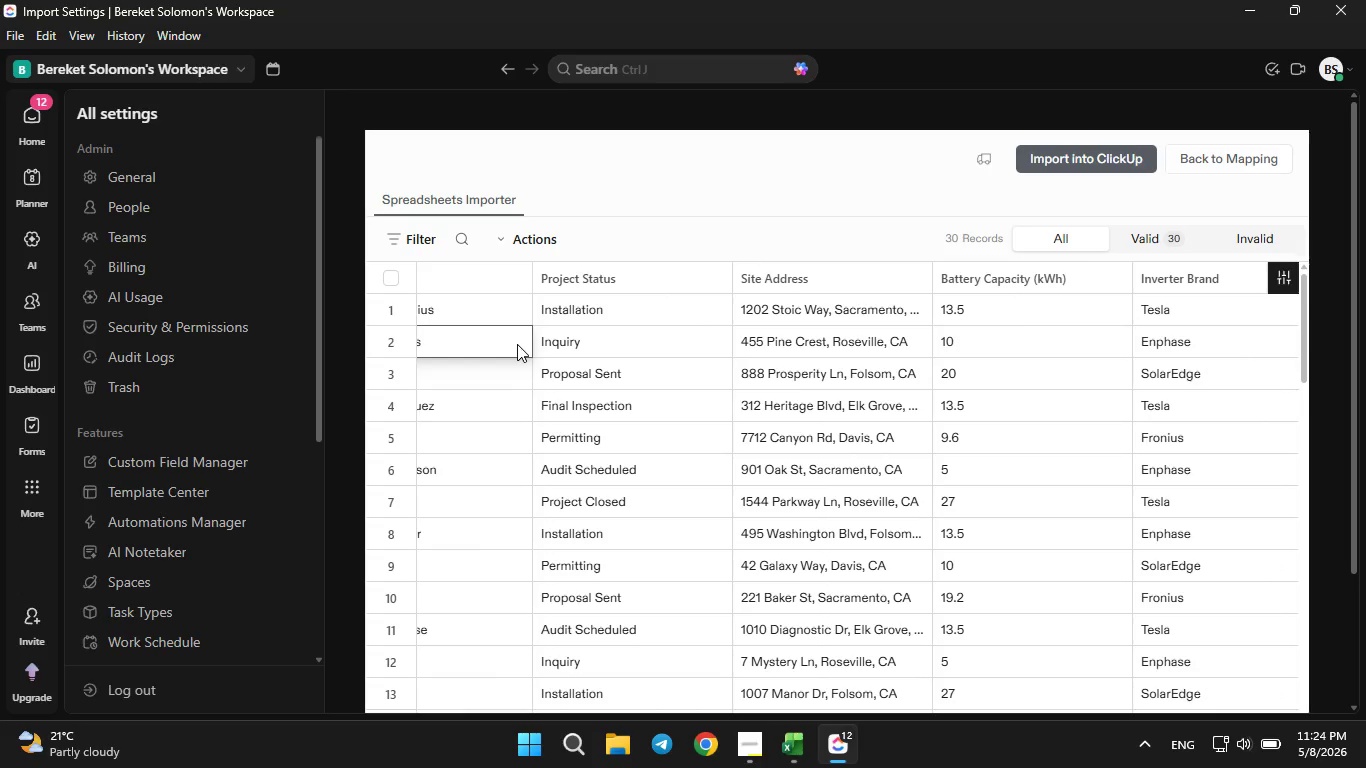 
key(ArrowLeft)
 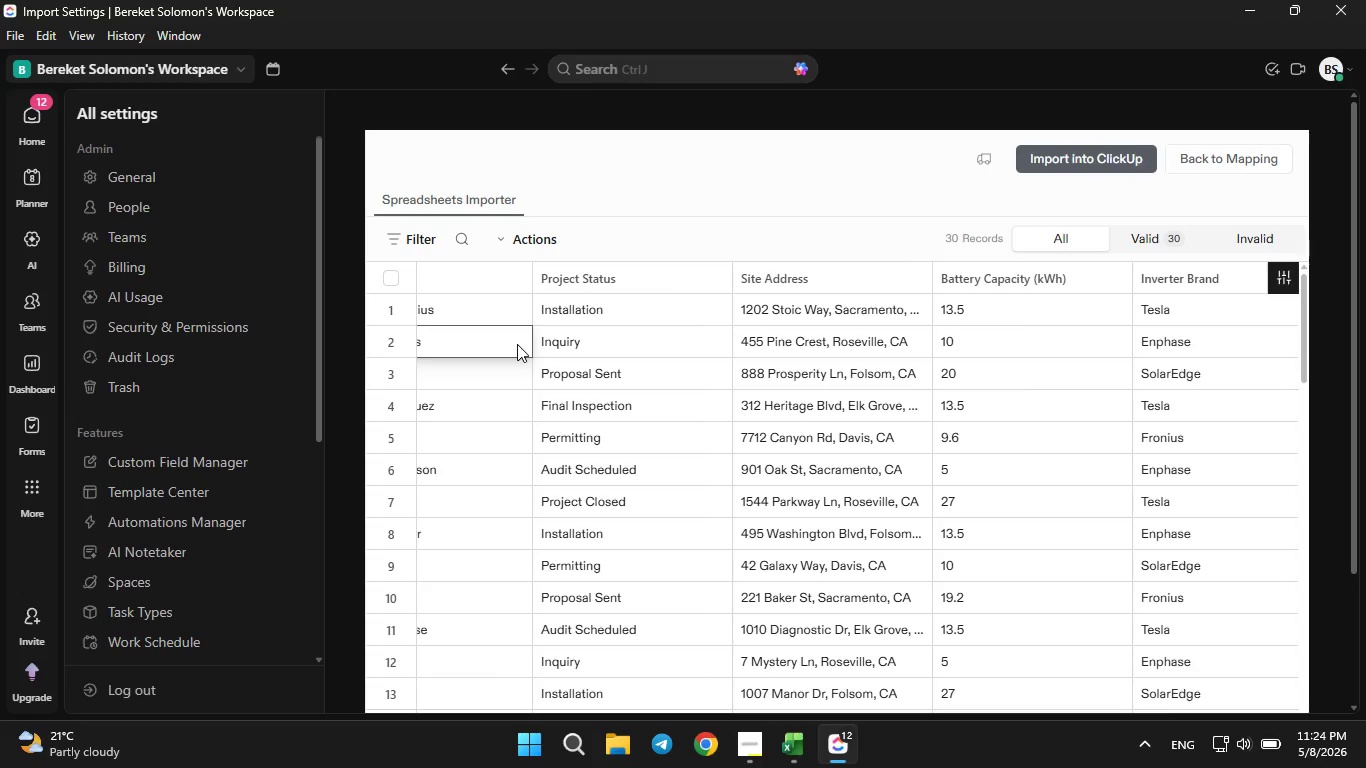 
scroll: coordinate [517, 344], scroll_direction: up, amount: 6.0
 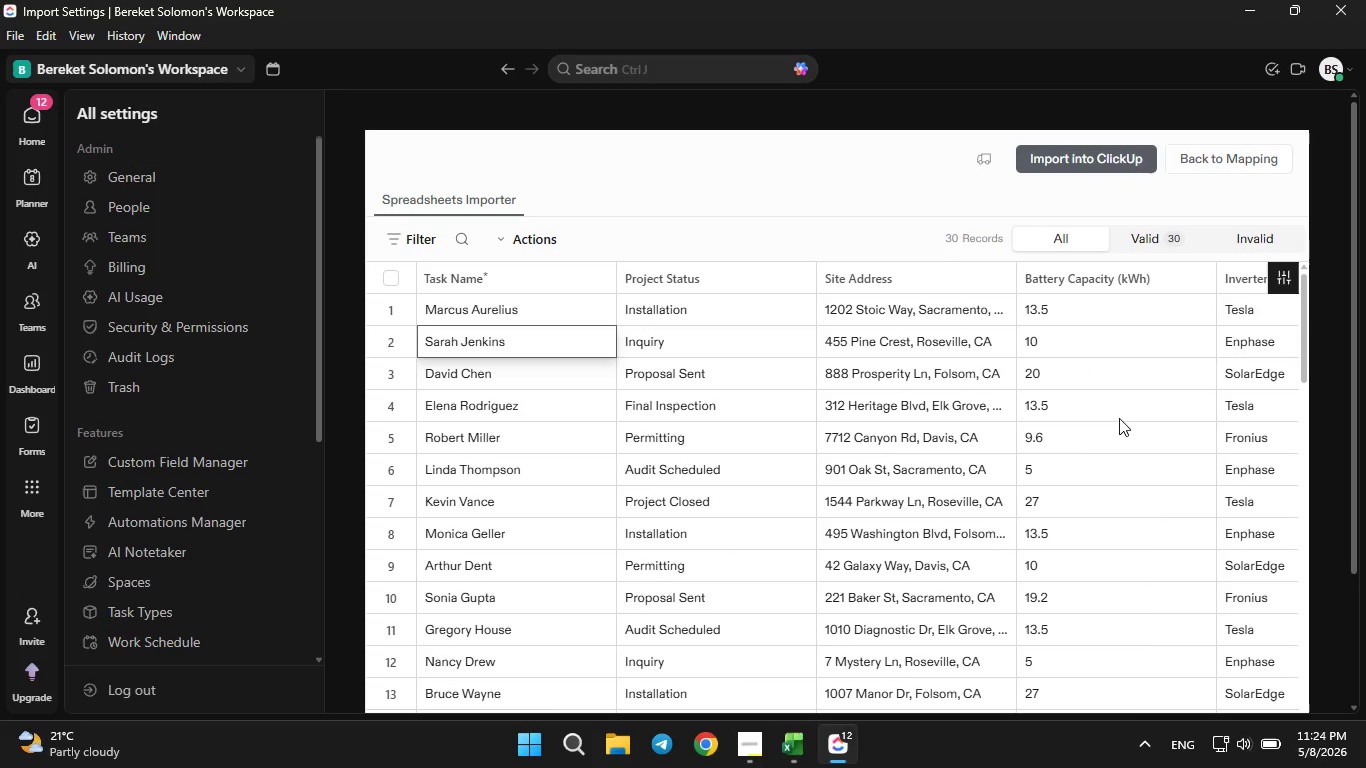 
scroll: coordinate [1264, 472], scroll_direction: down, amount: 5.0
 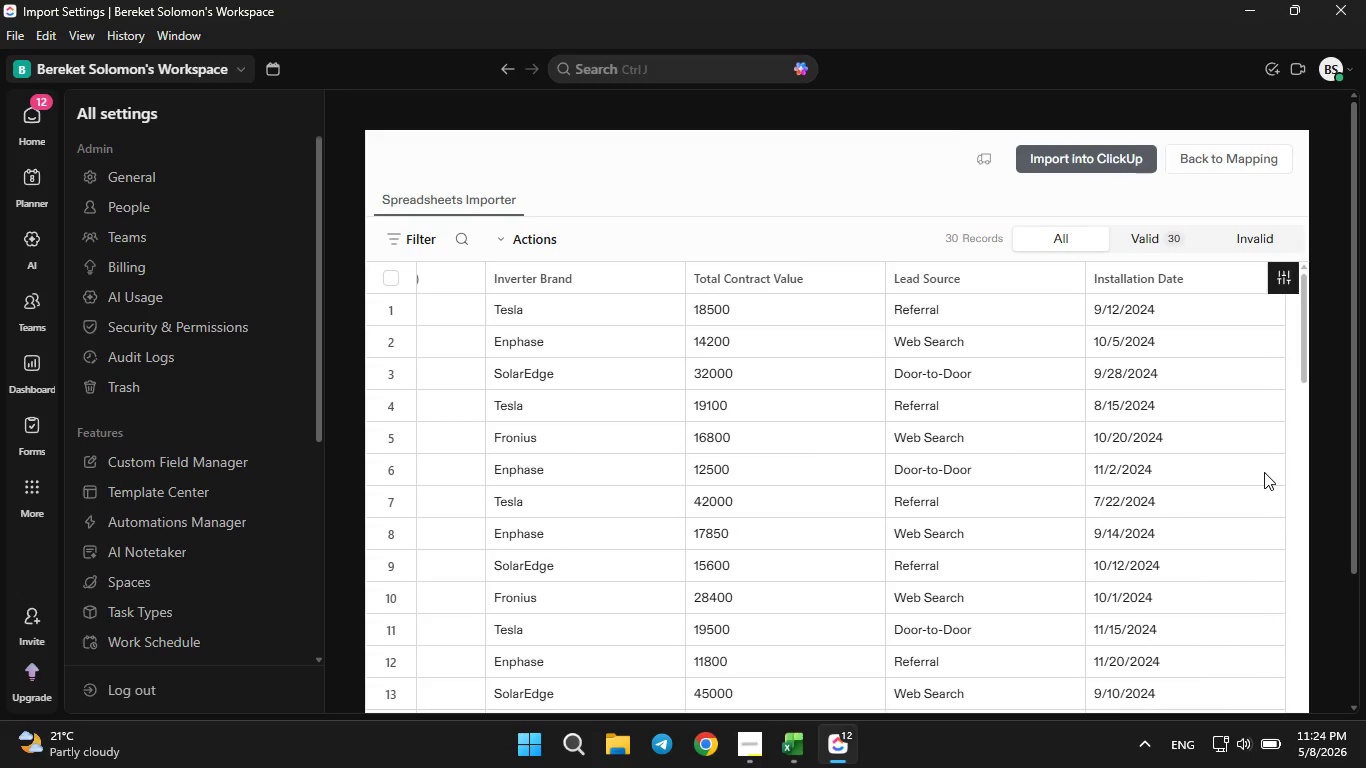 
scroll: coordinate [1264, 472], scroll_direction: up, amount: 18.0
 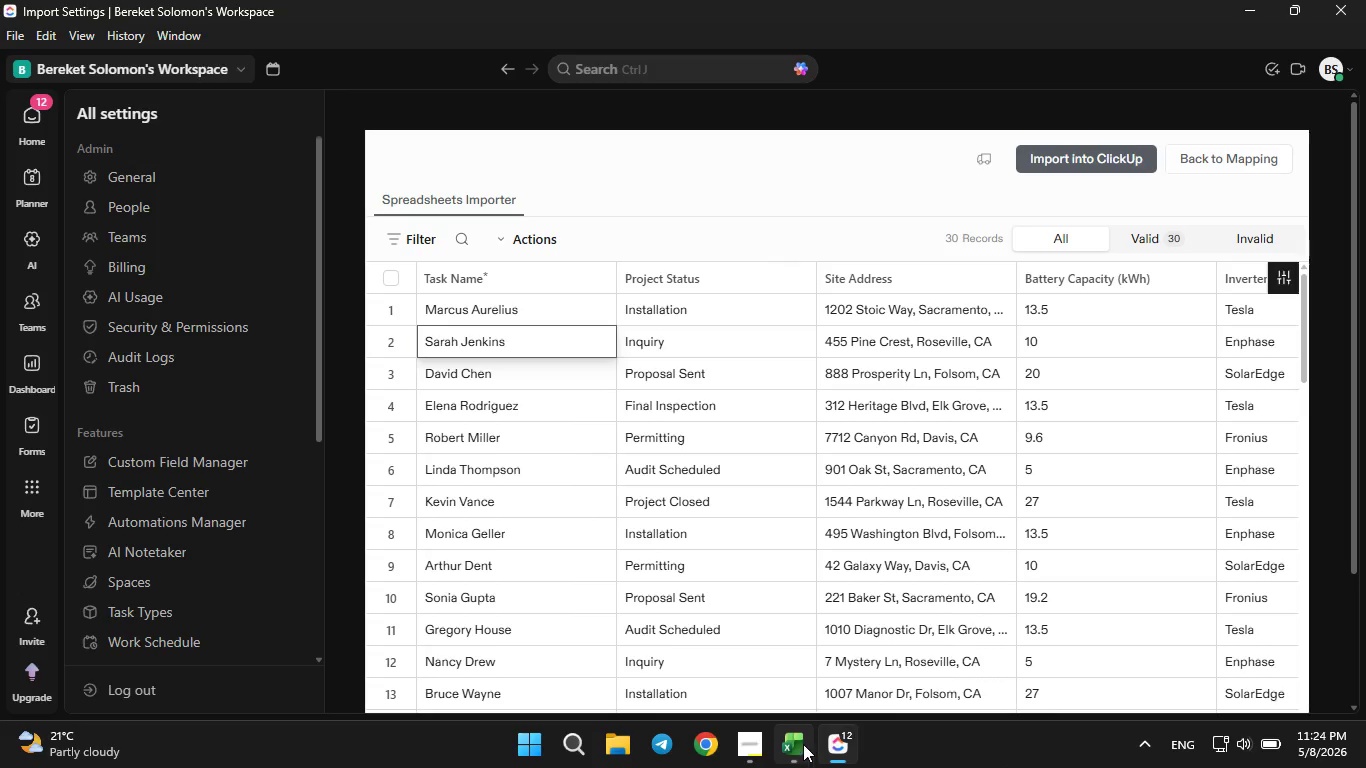 
left_click([802, 745])
 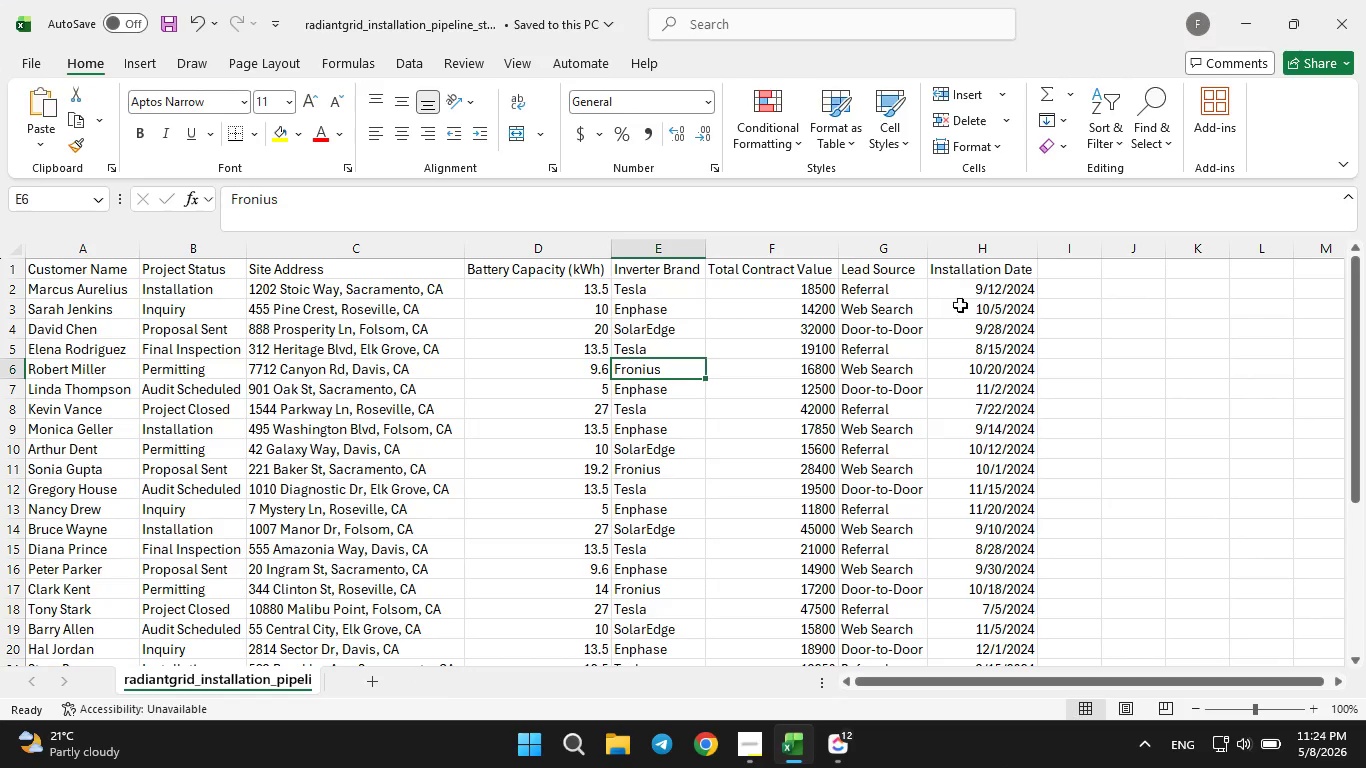 
left_click([883, 343])
 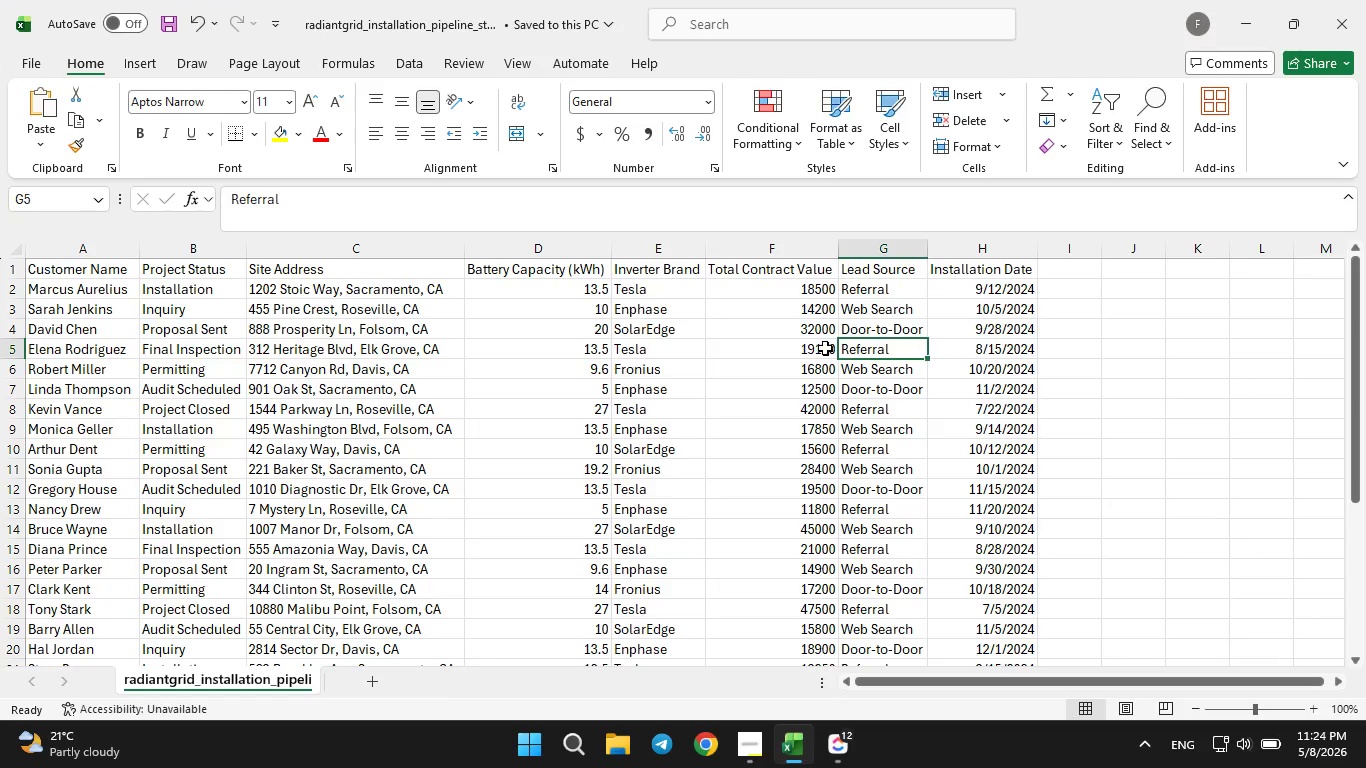 
double_click([825, 348])
 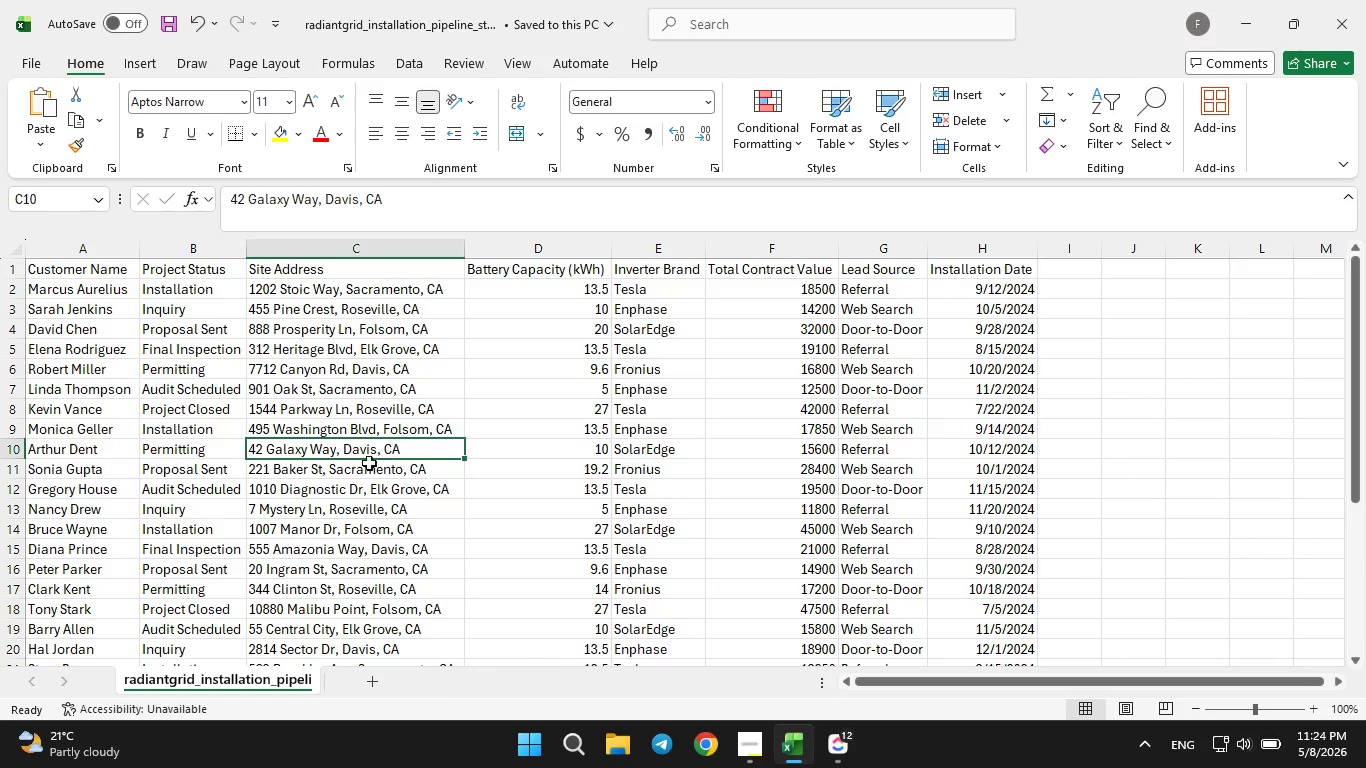 
triple_click([238, 492])
 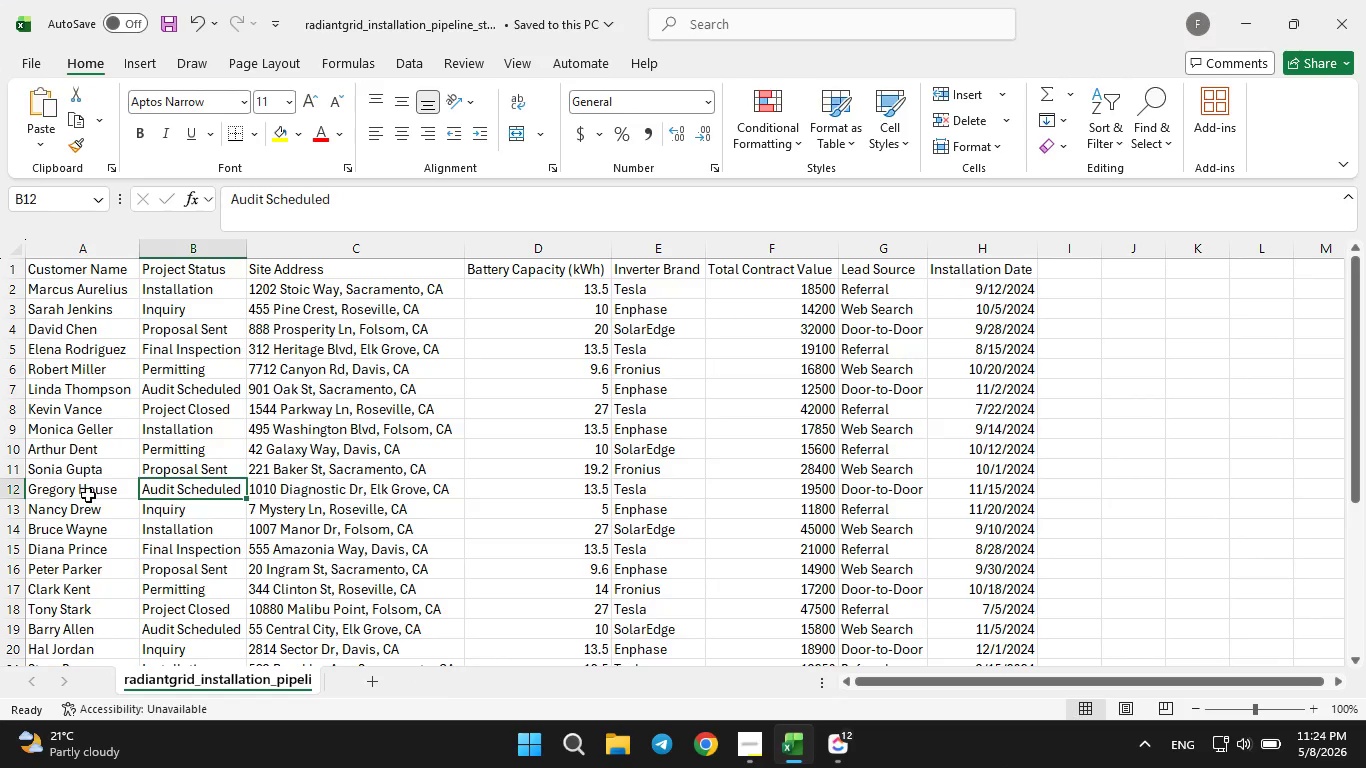 
triple_click([85, 495])
 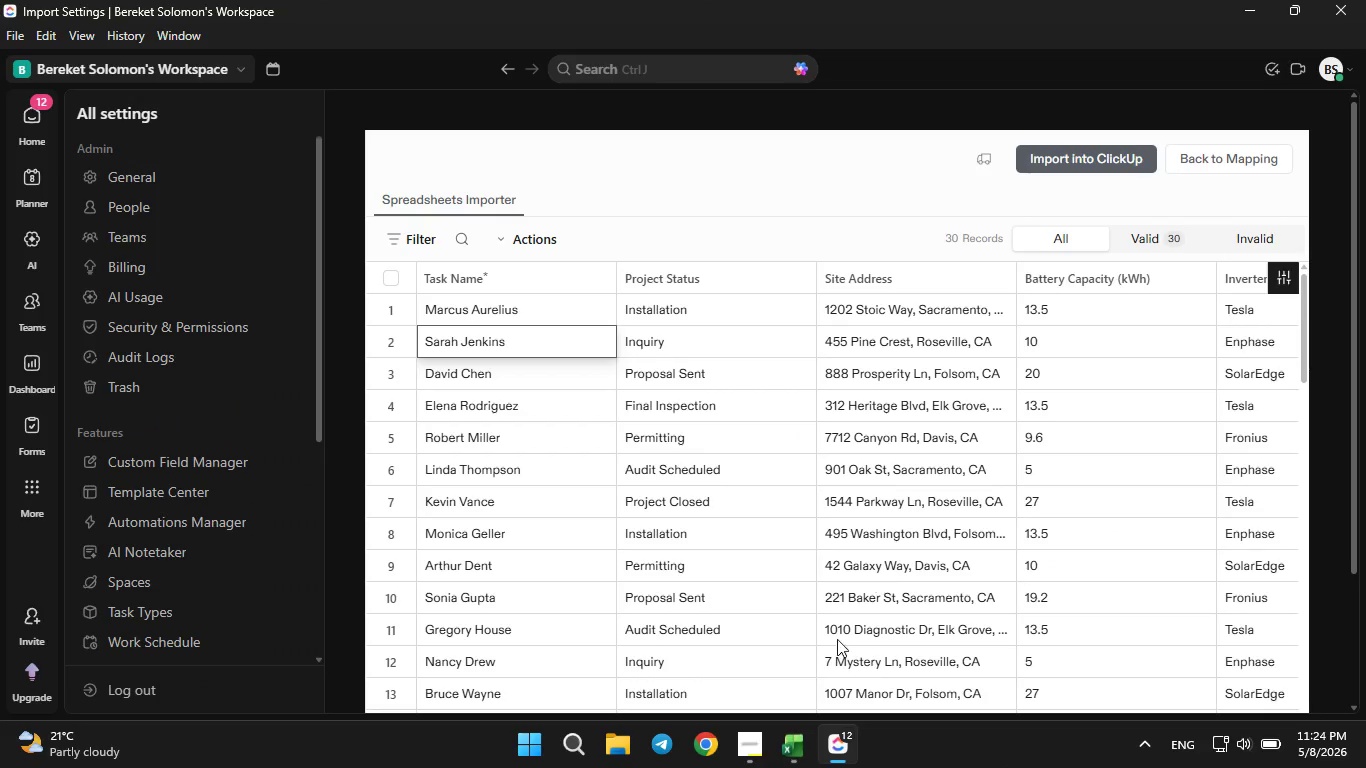 
scroll: coordinate [871, 520], scroll_direction: down, amount: 5.0
 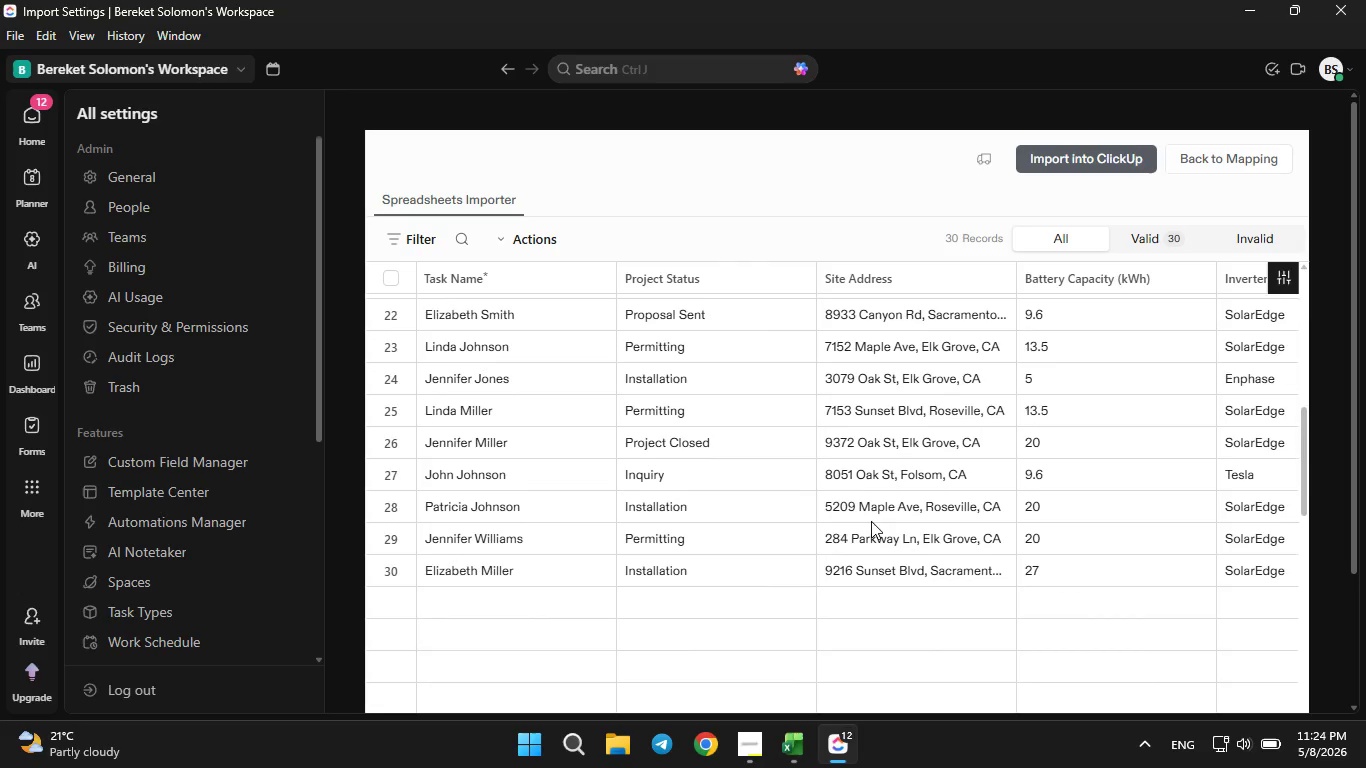 
scroll: coordinate [872, 518], scroll_direction: up, amount: 2.0
 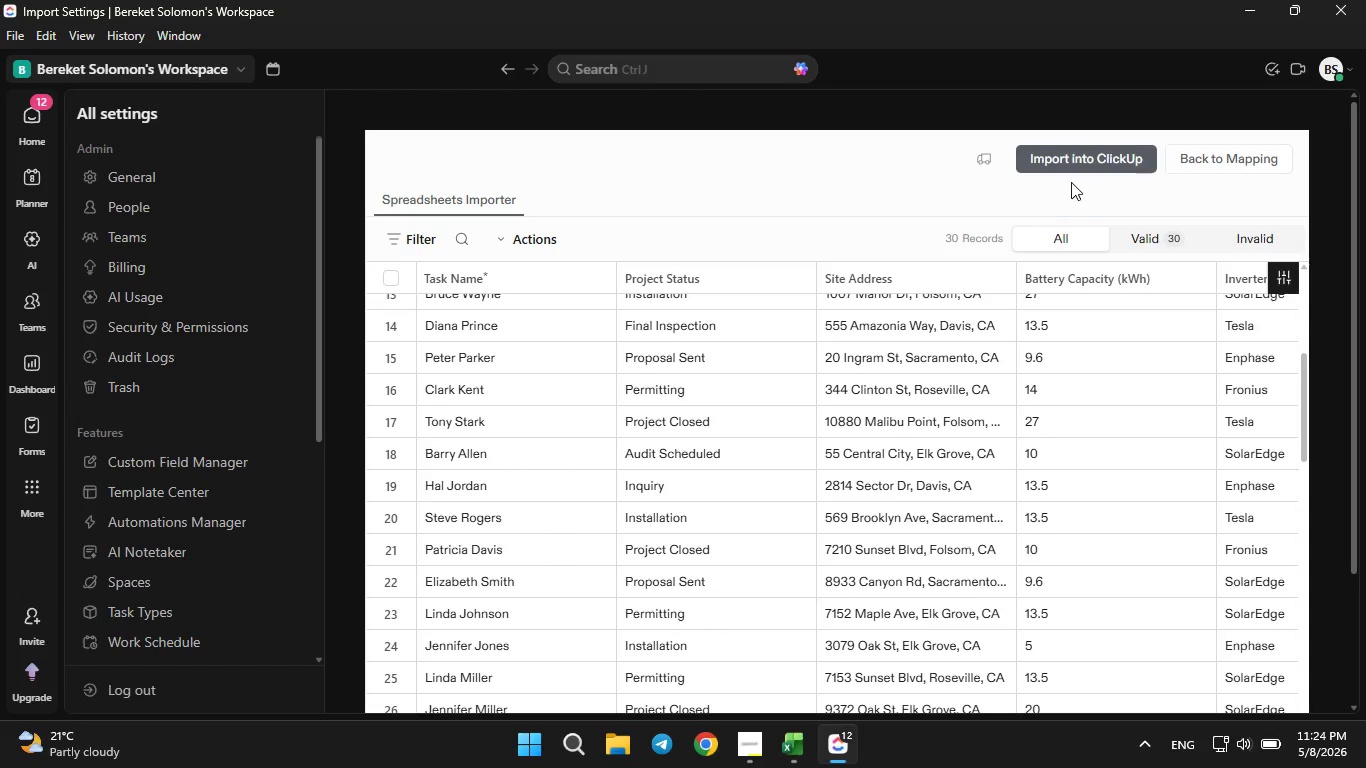 
left_click([1071, 169])
 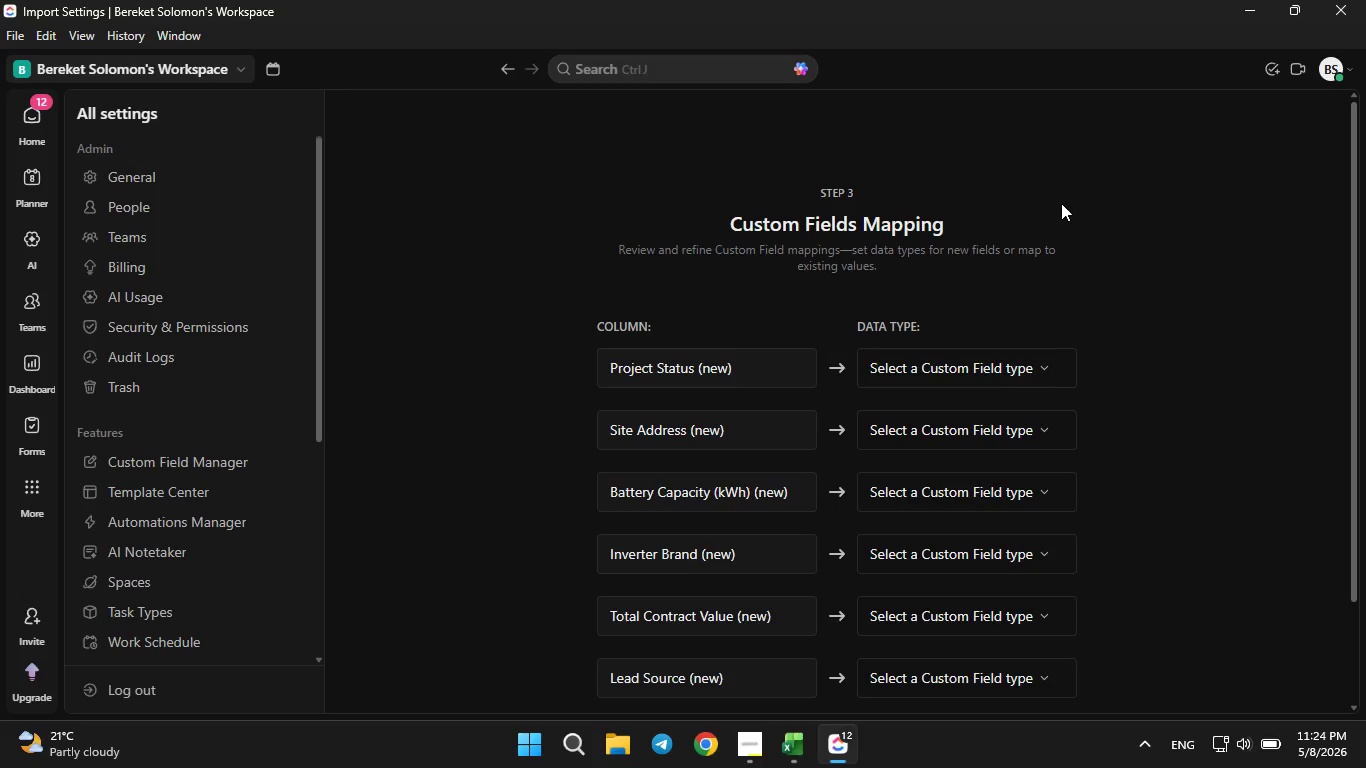 
wait(7.42)
 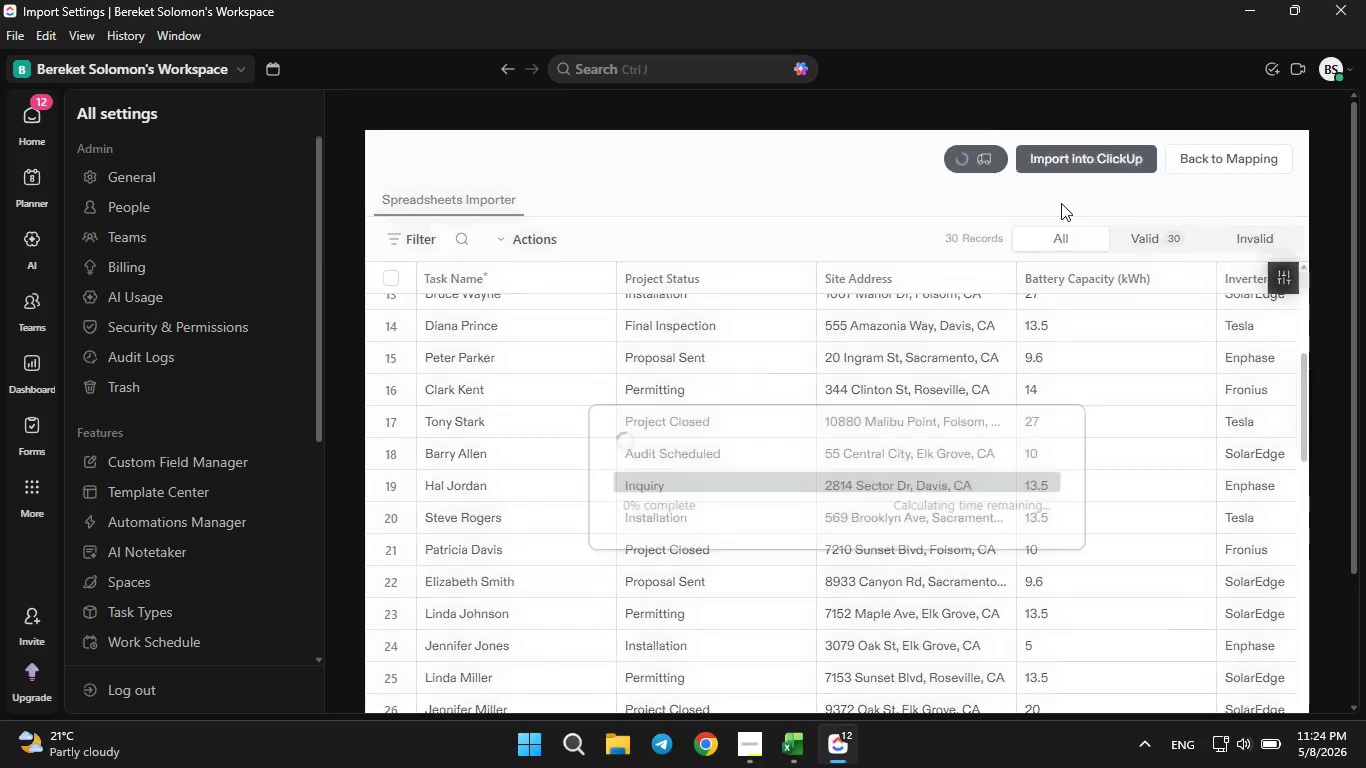 
left_click([1002, 358])
 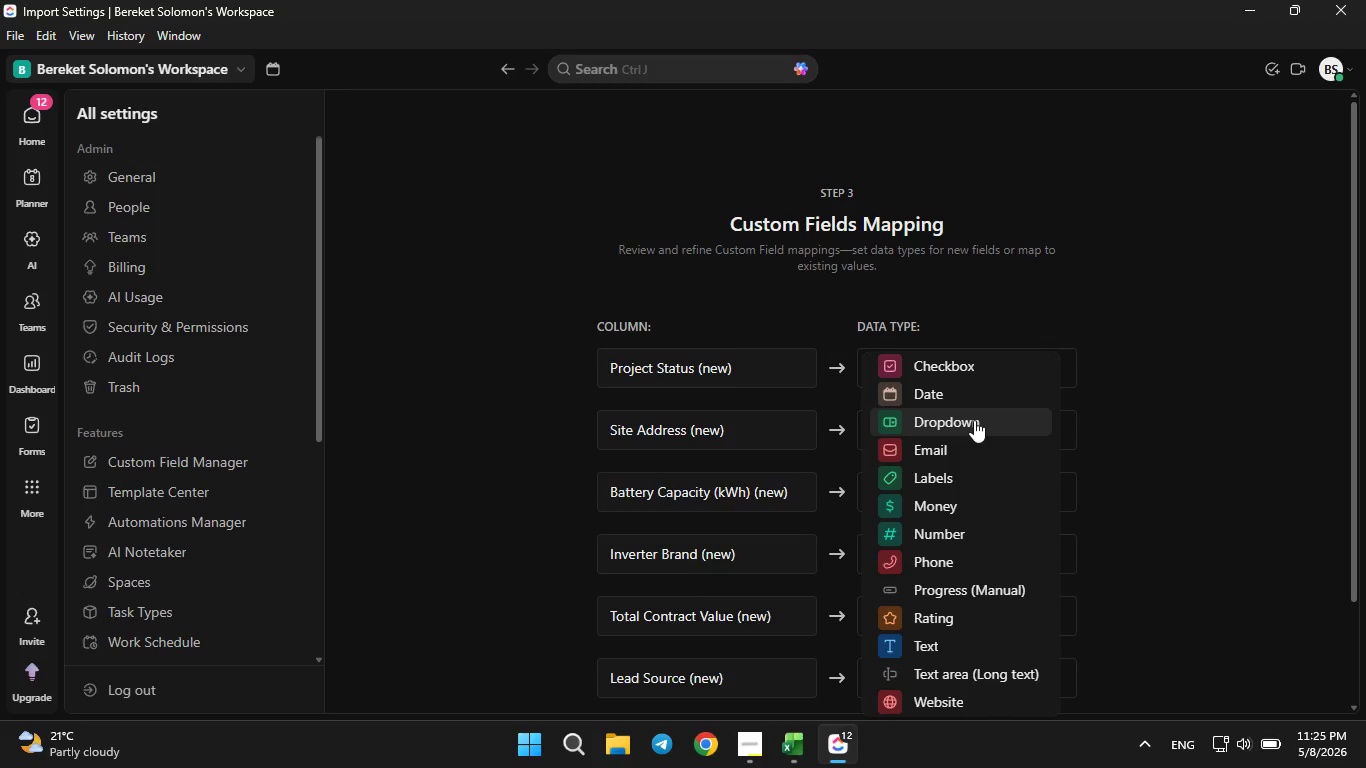 
left_click([974, 422])
 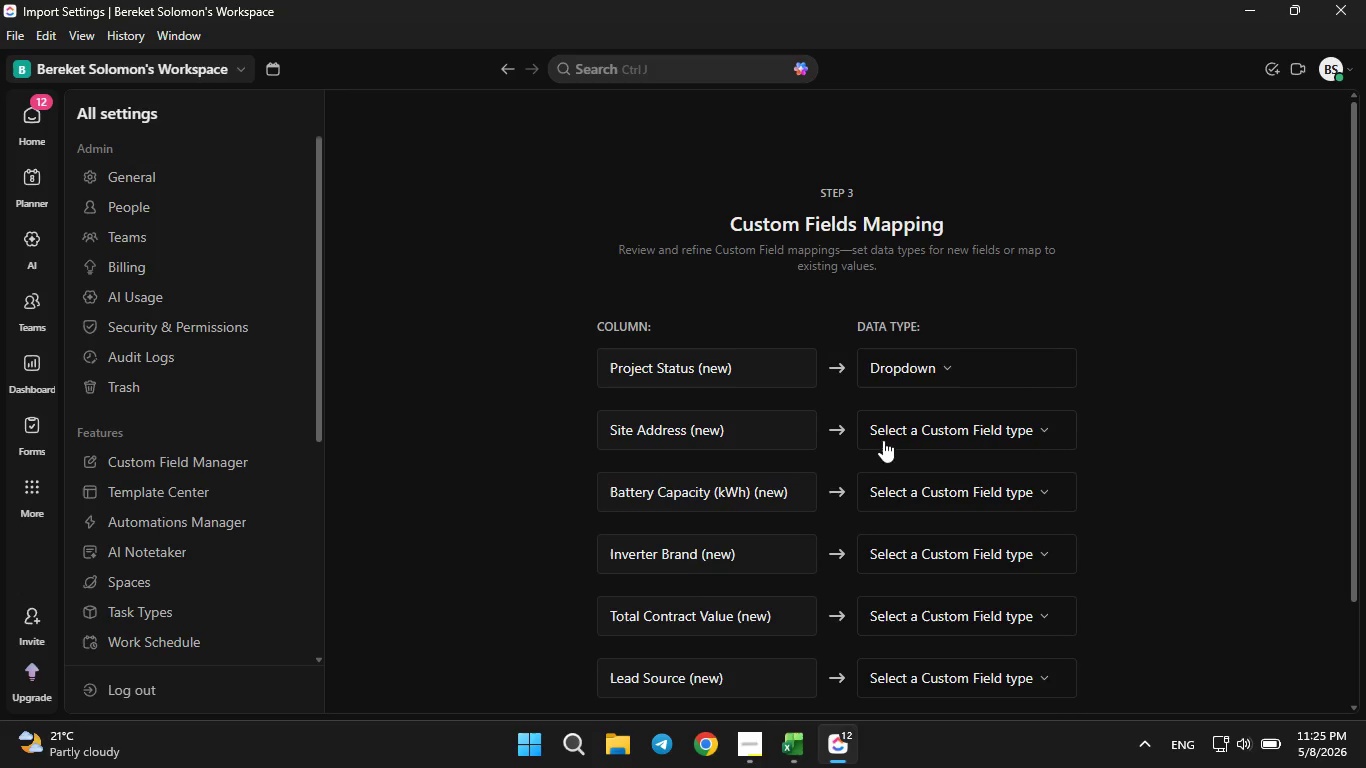 
left_click([891, 432])
 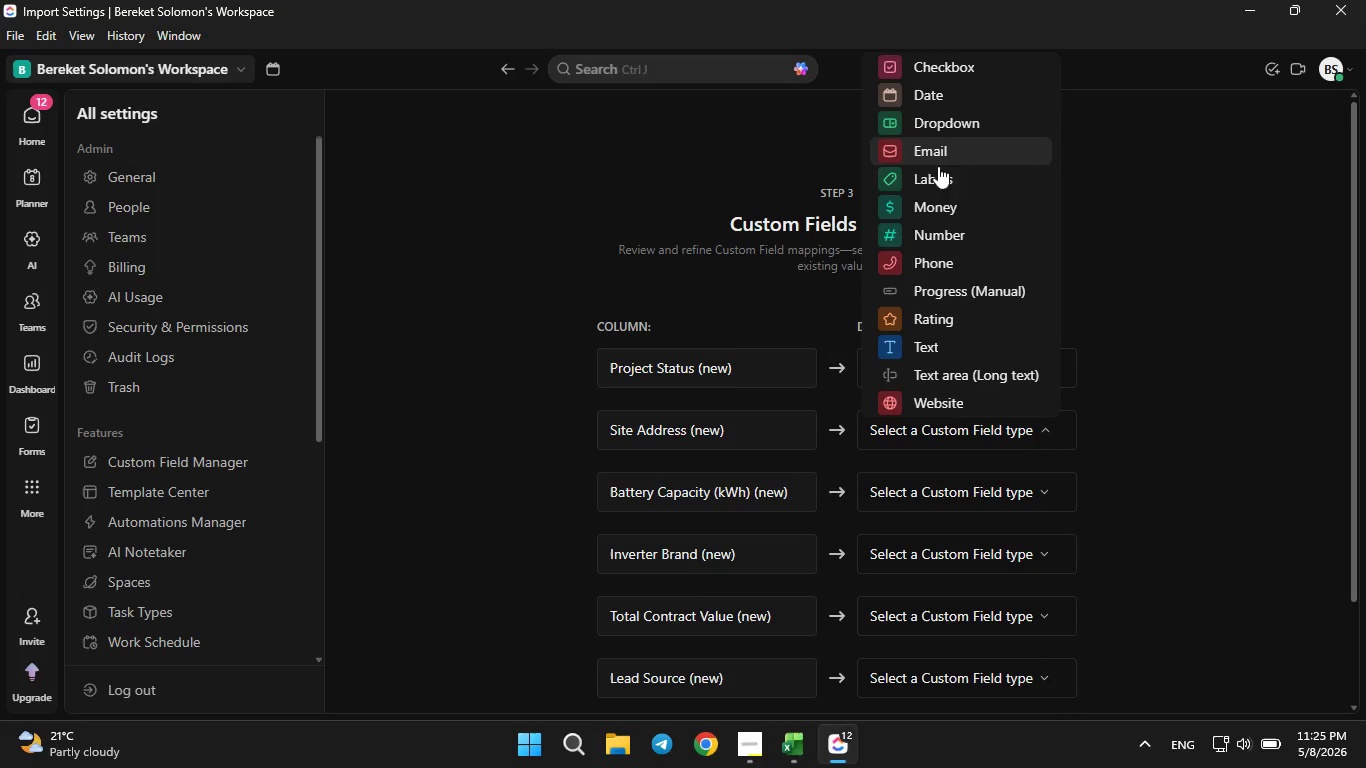 
wait(5.62)
 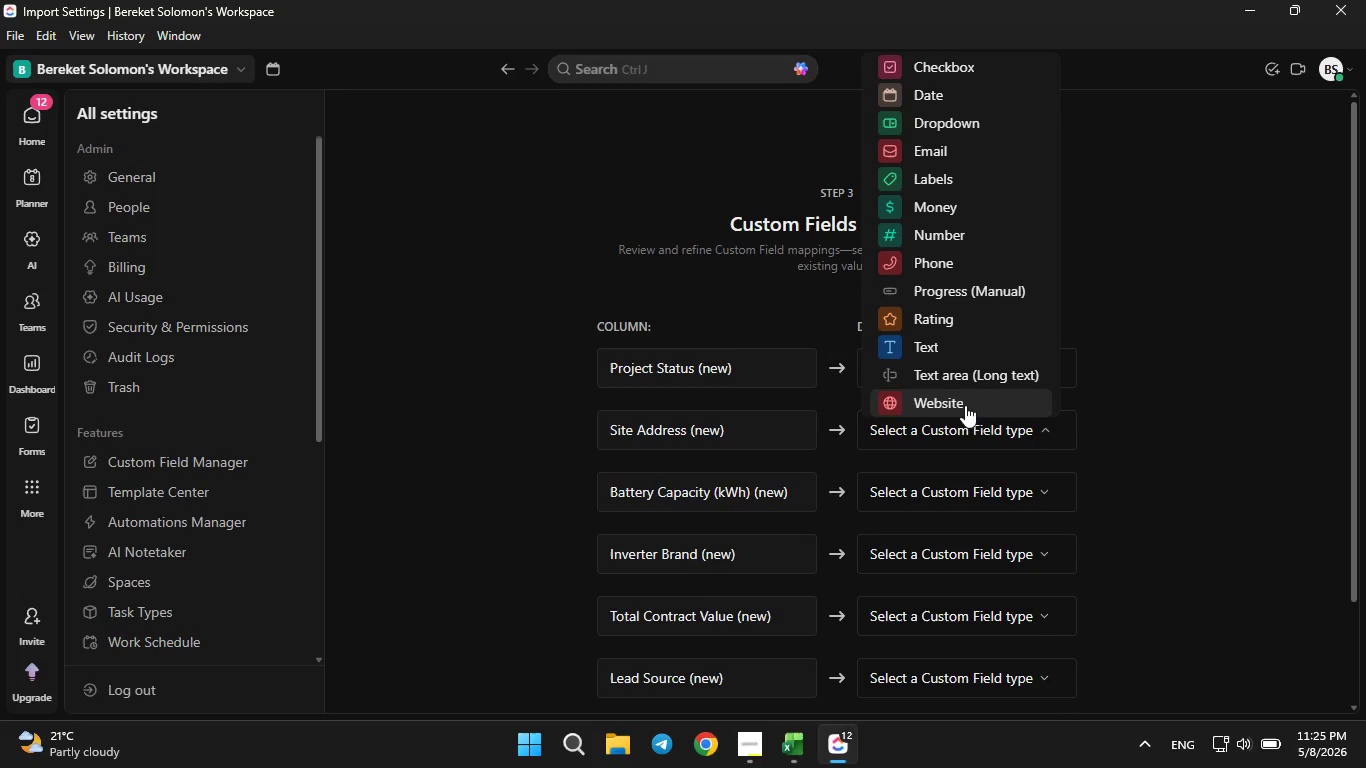 
left_click([934, 349])
 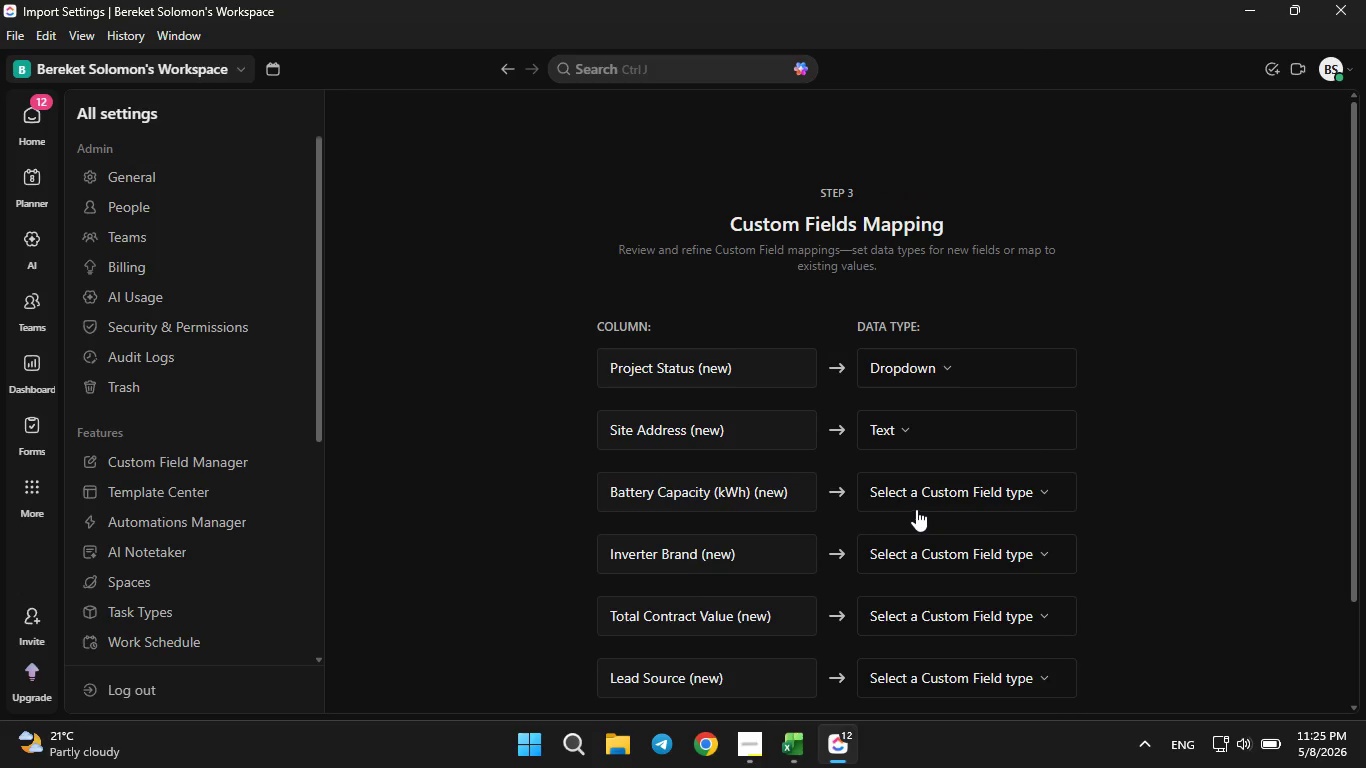 
double_click([926, 491])
 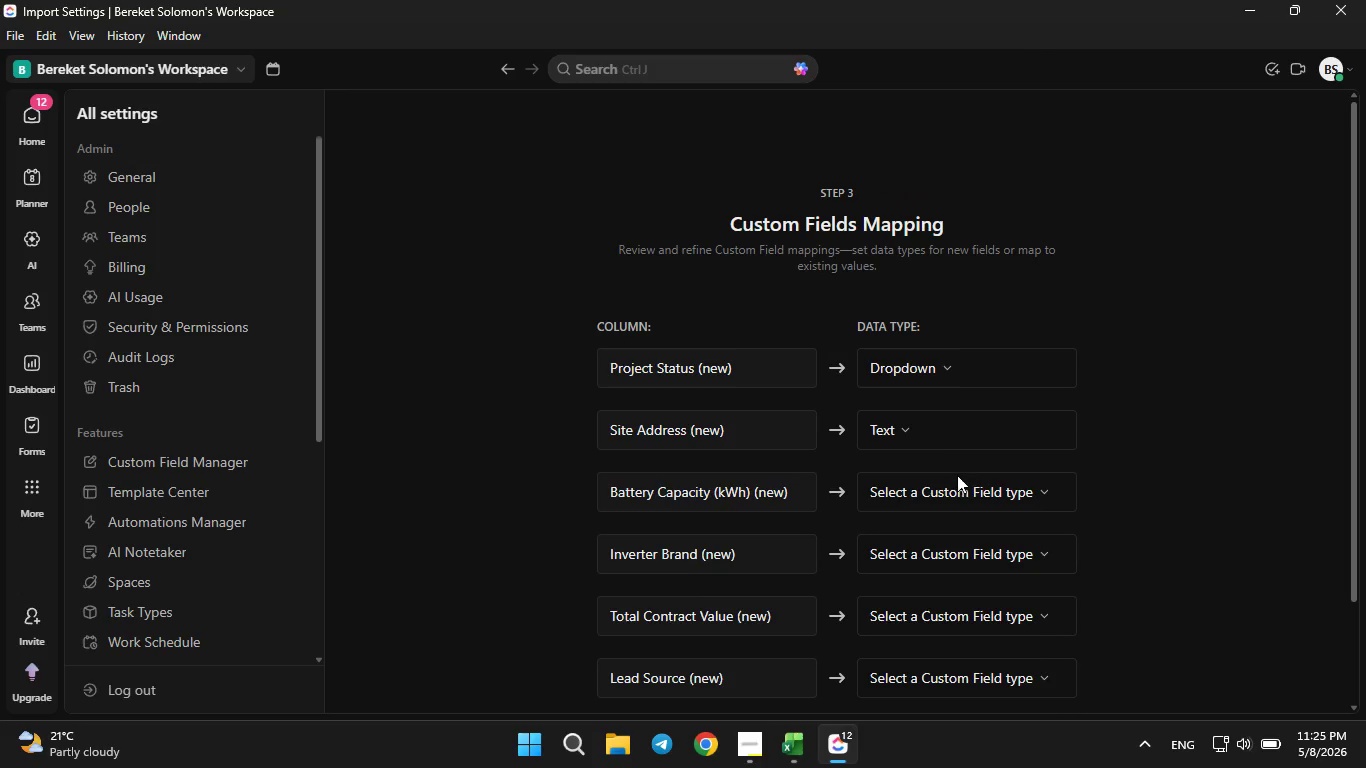 
left_click([957, 480])
 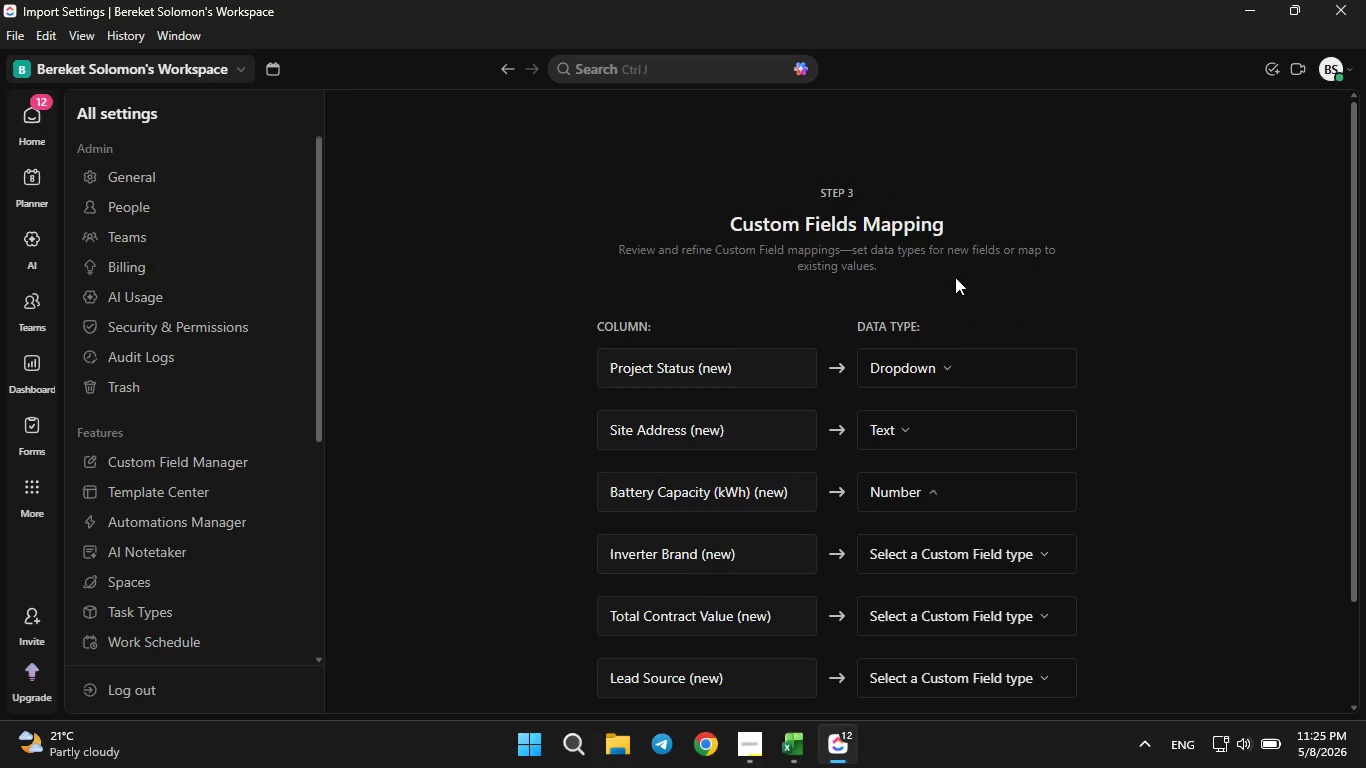 
scroll: coordinate [962, 355], scroll_direction: down, amount: 1.0
 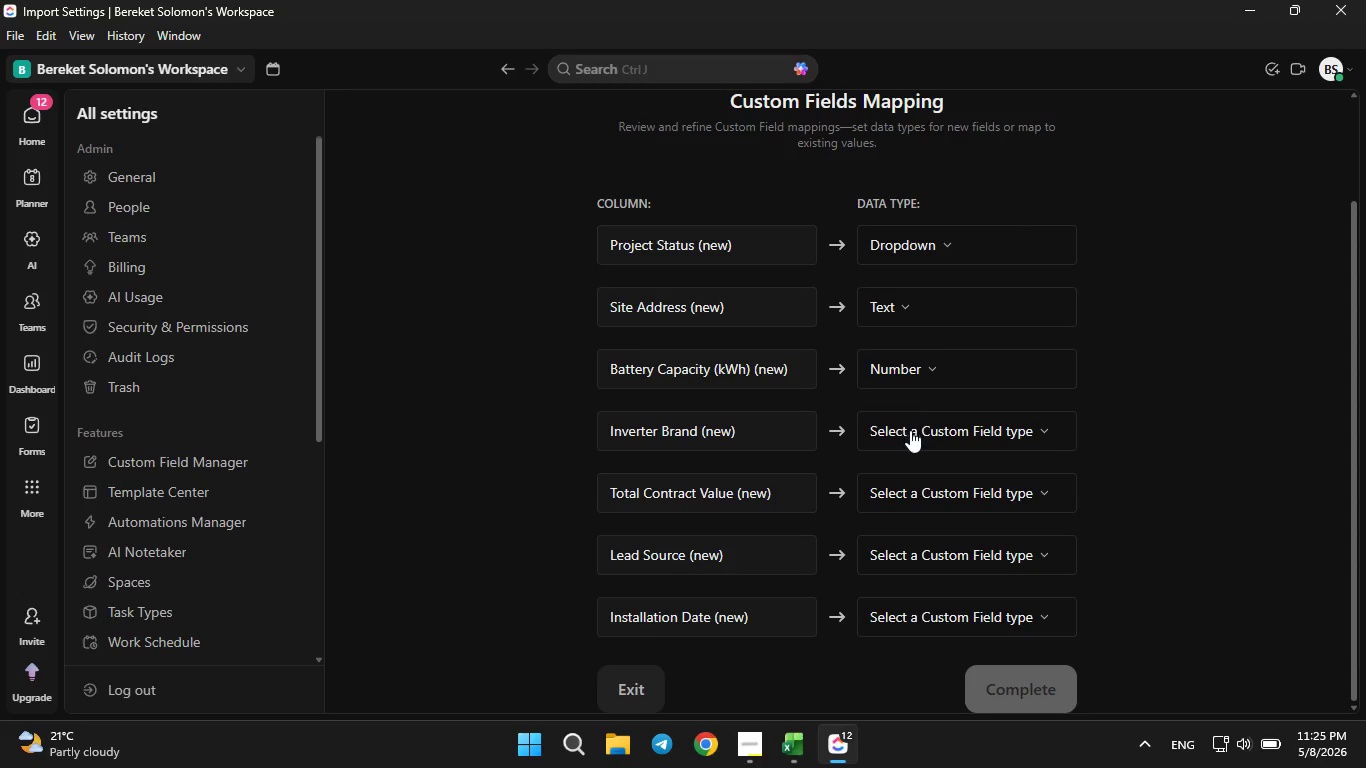 
left_click([915, 432])
 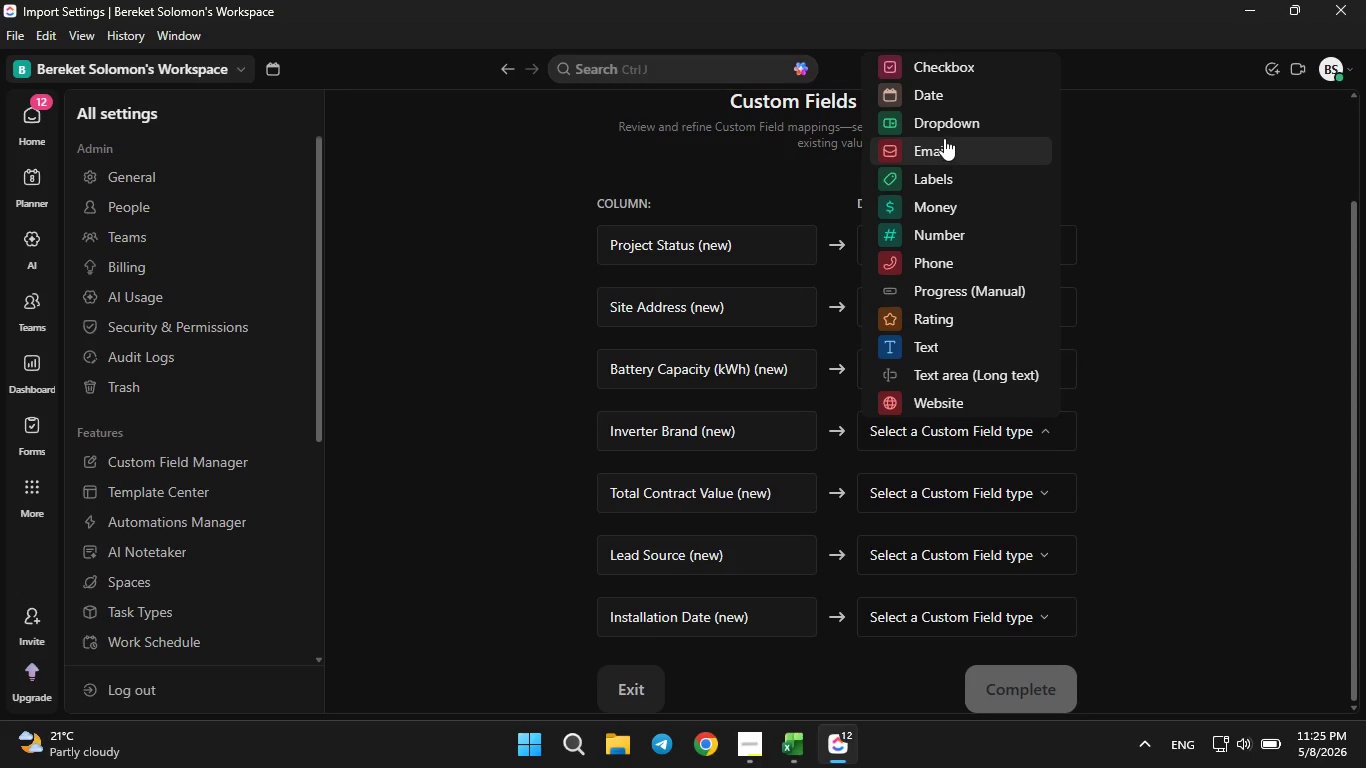 
left_click([948, 118])
 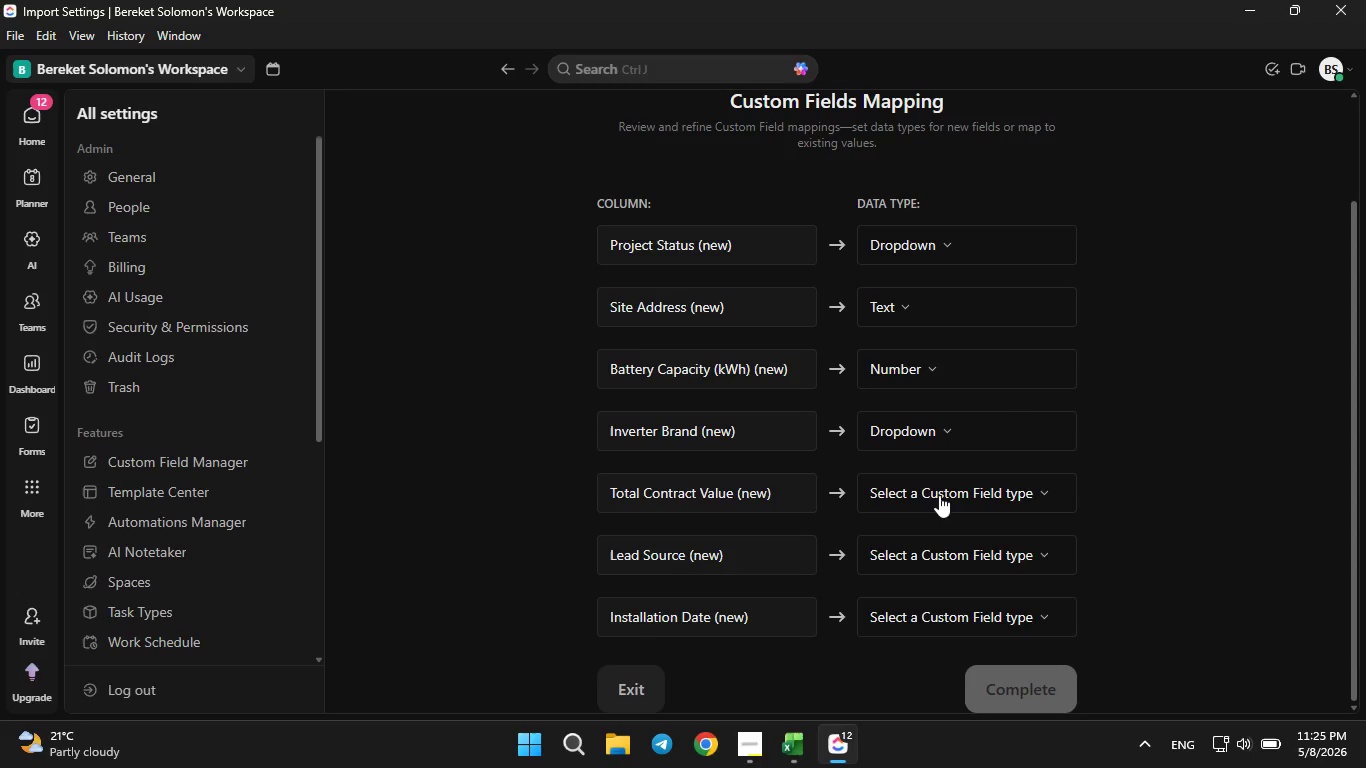 
left_click([939, 492])
 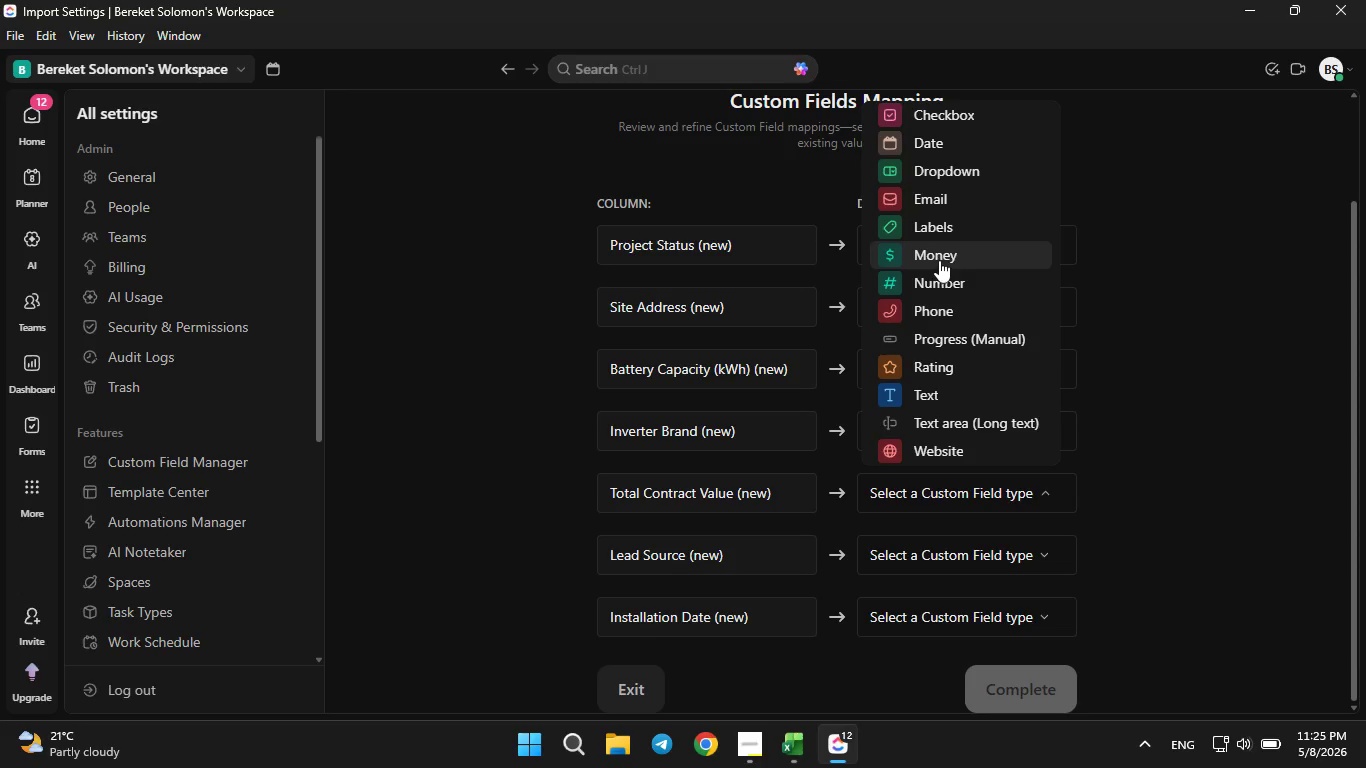 
left_click([939, 258])
 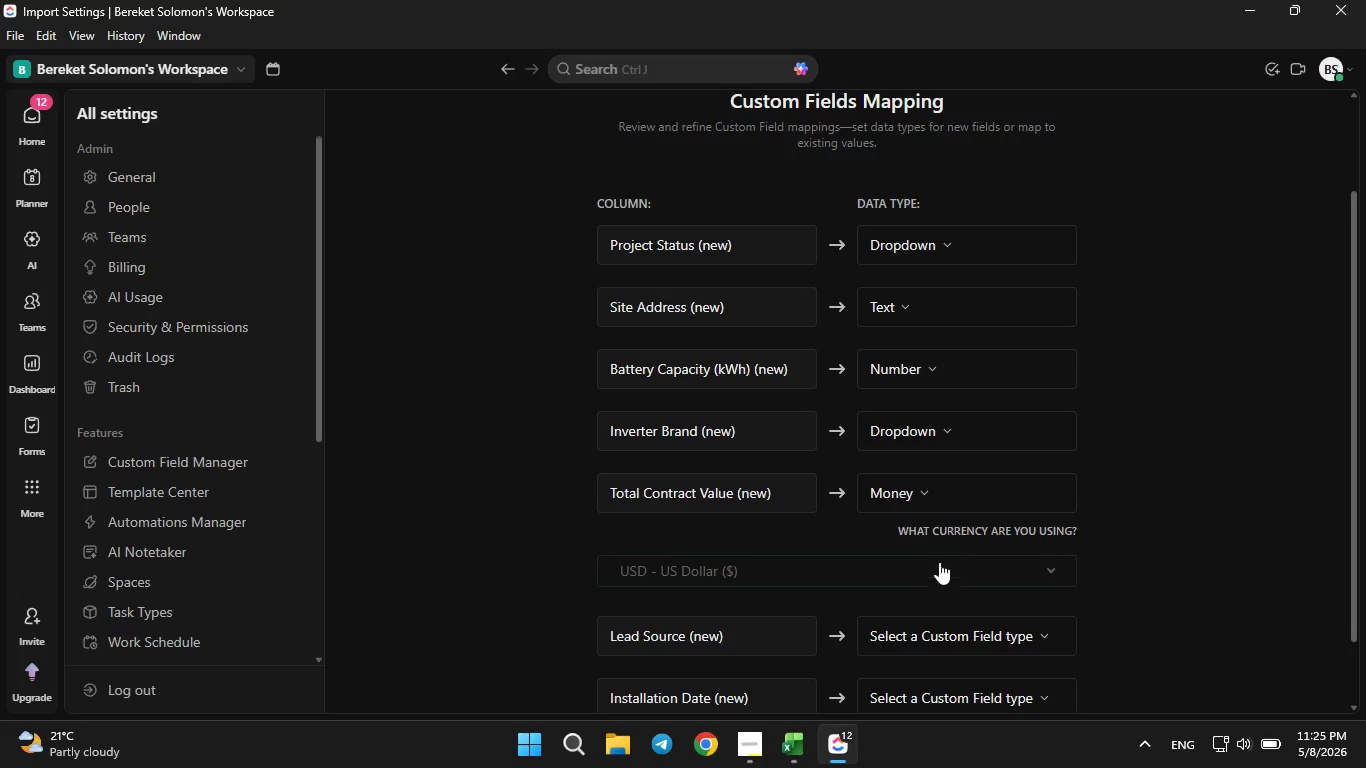 
scroll: coordinate [943, 536], scroll_direction: down, amount: 2.0
 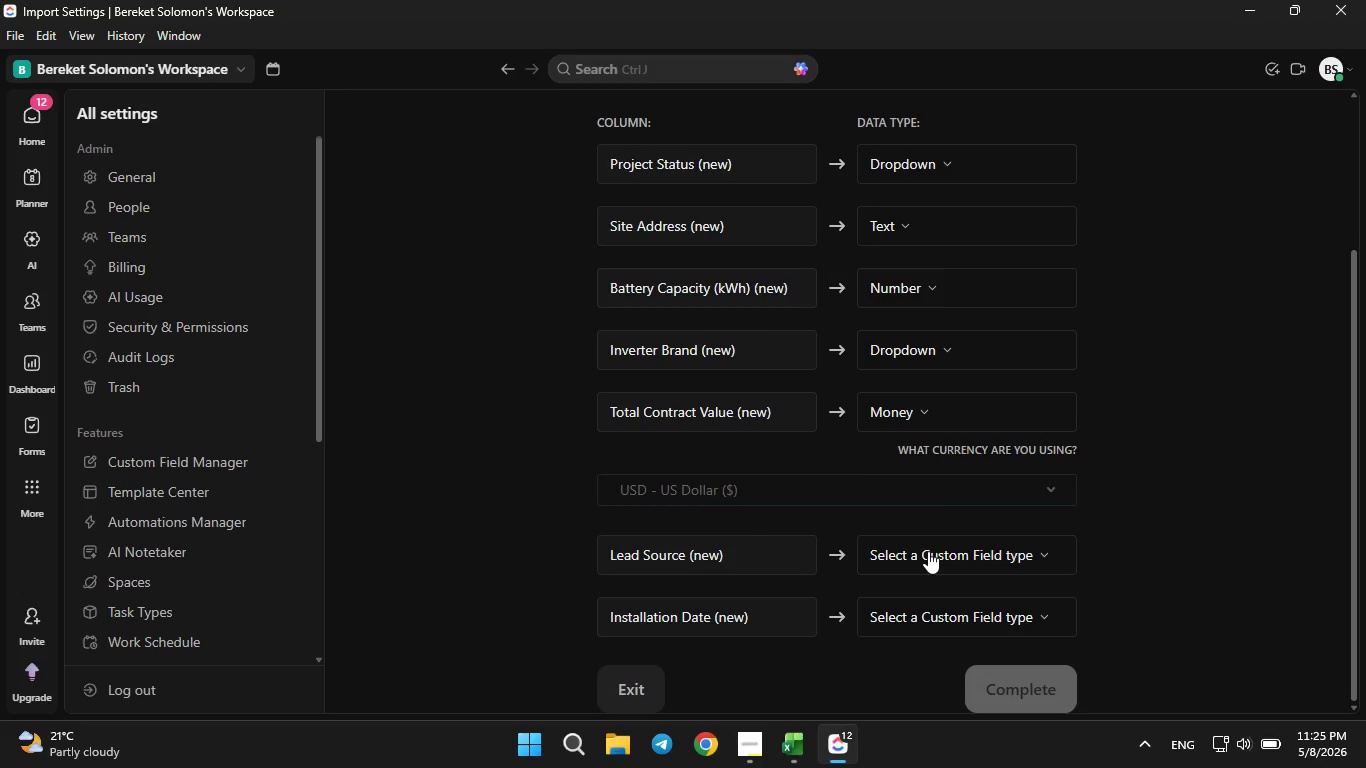 
left_click([928, 551])
 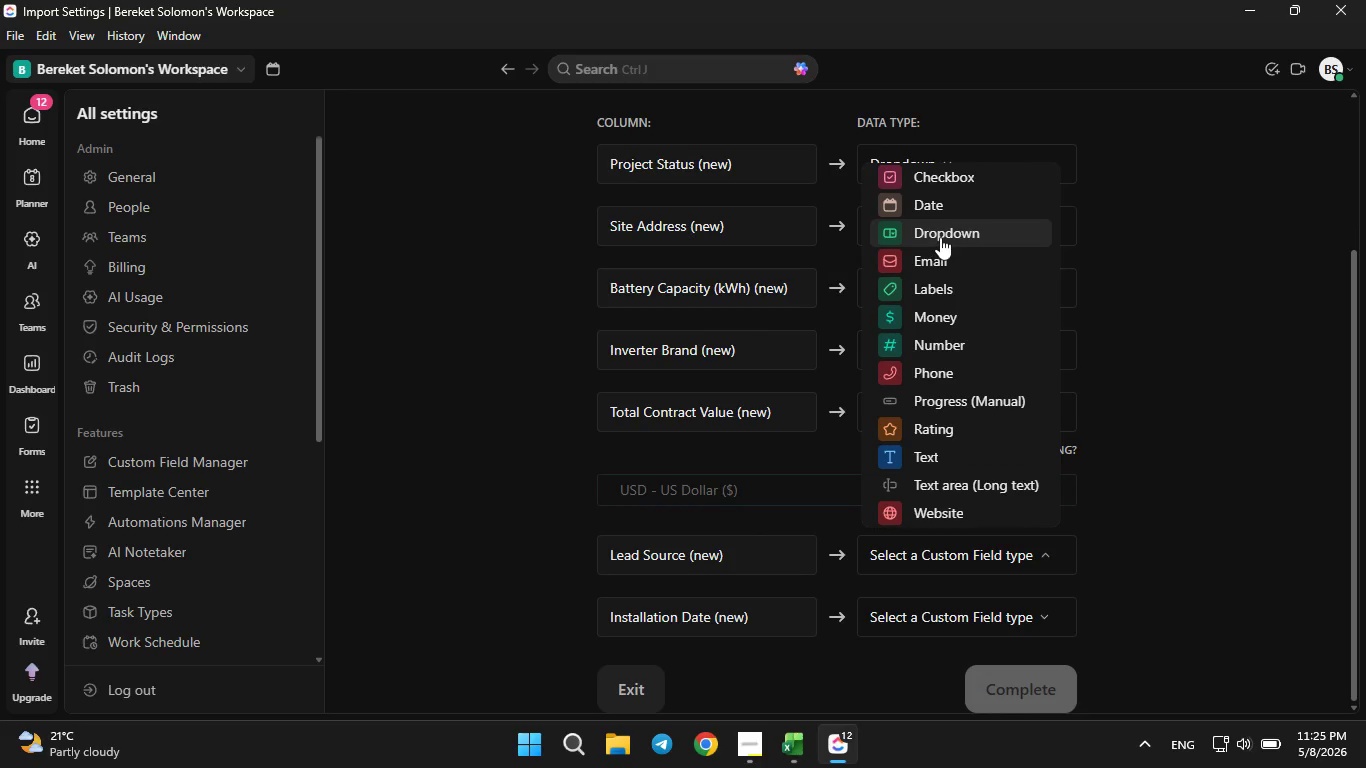 
left_click([940, 237])
 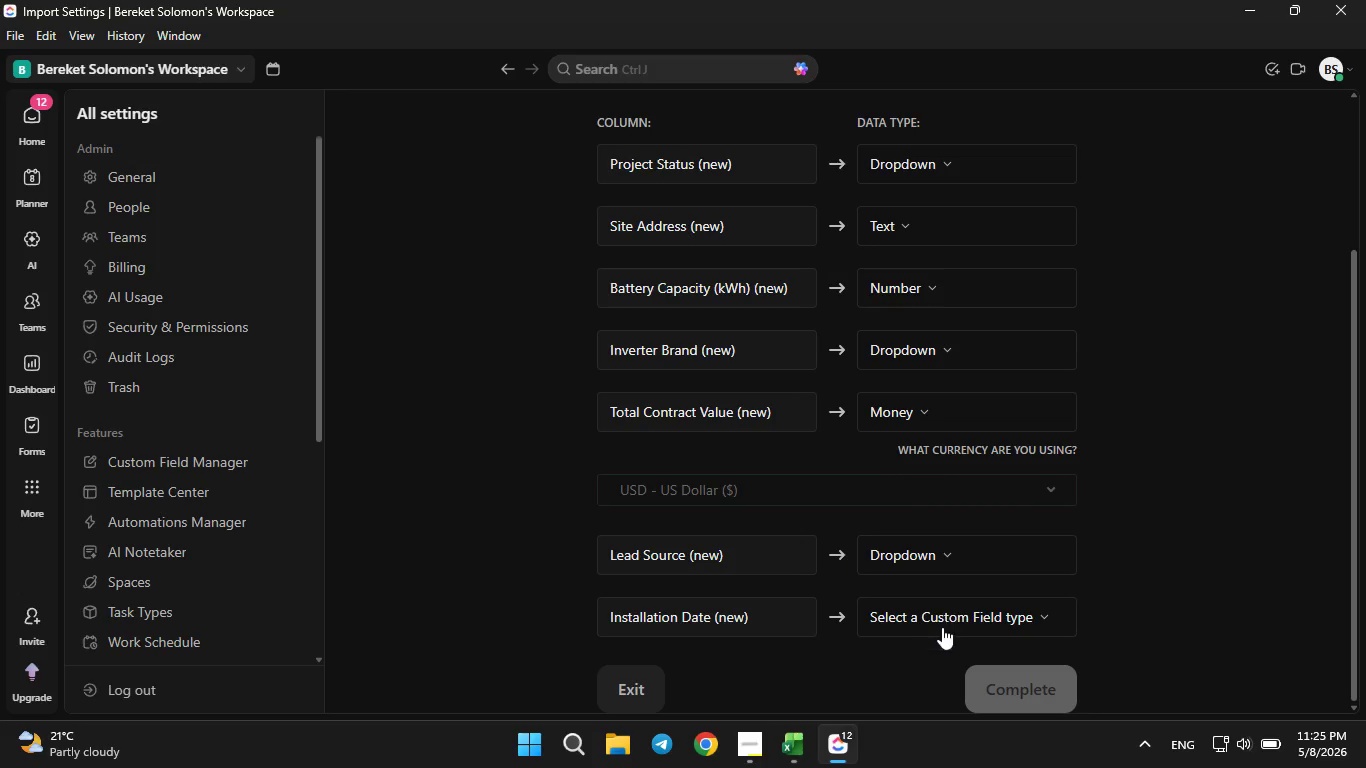 
left_click([942, 627])
 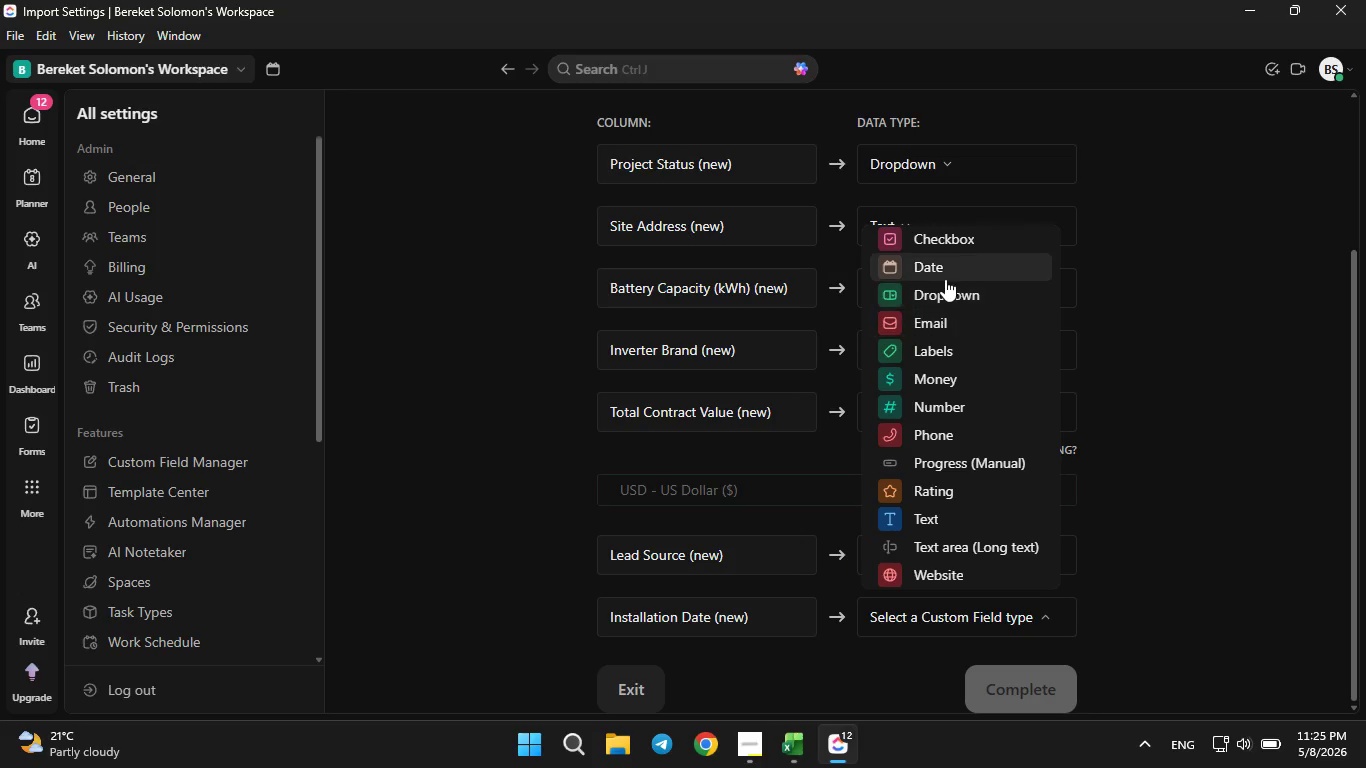 
left_click([940, 275])
 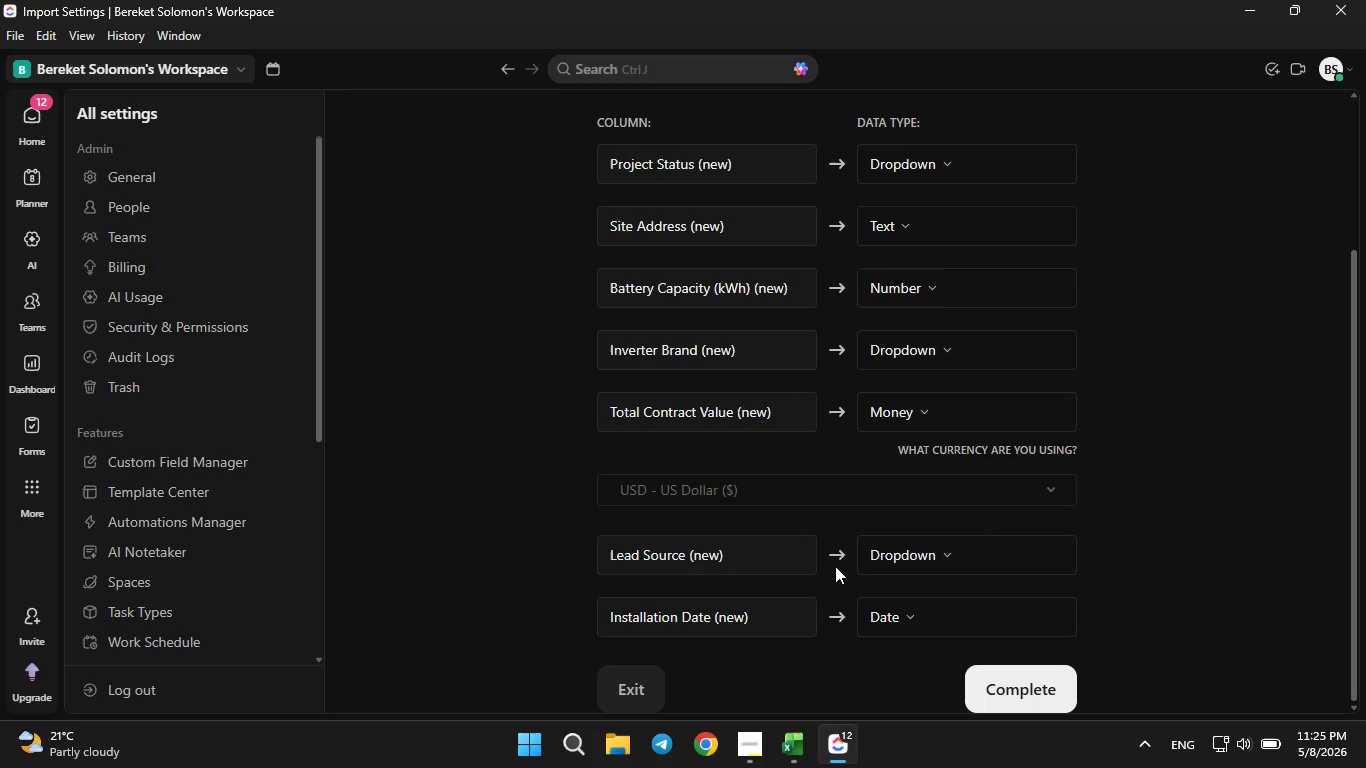 
wait(17.01)
 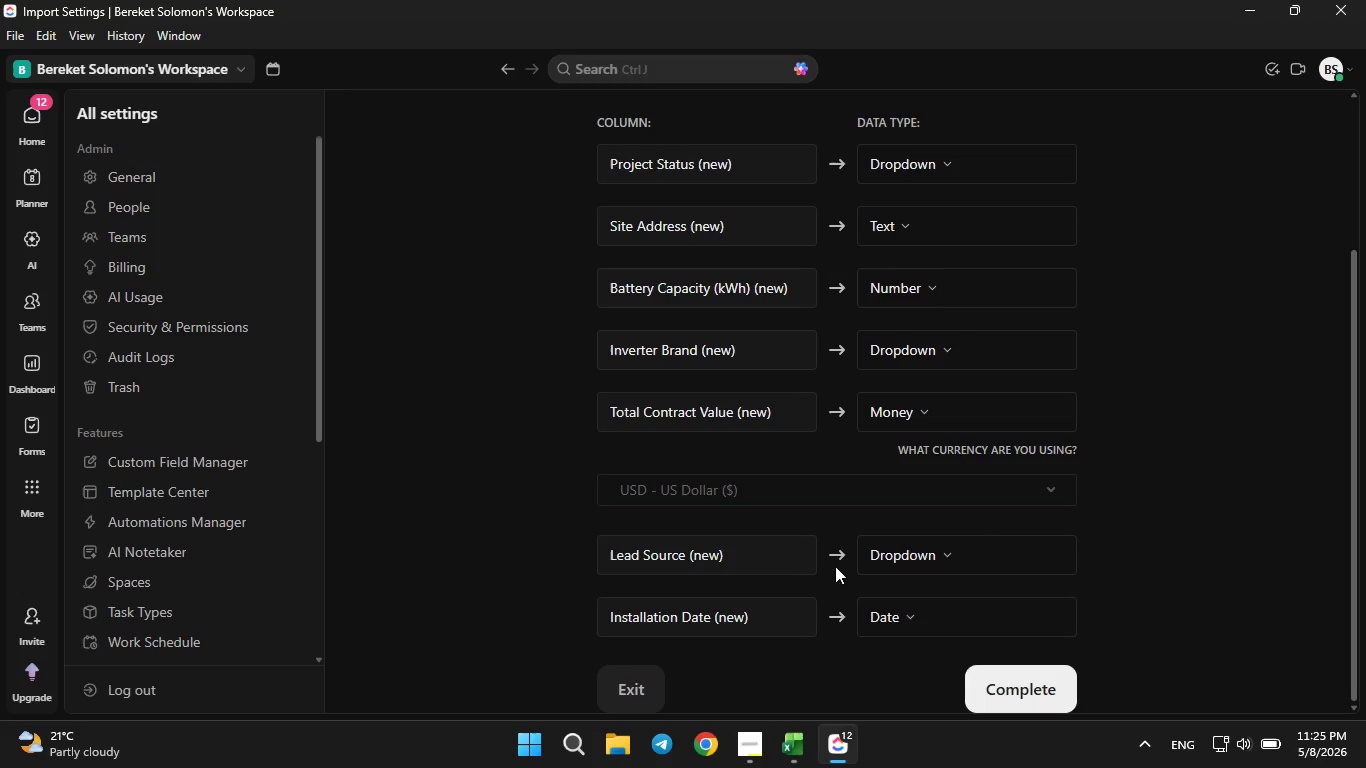 
left_click([998, 675])
 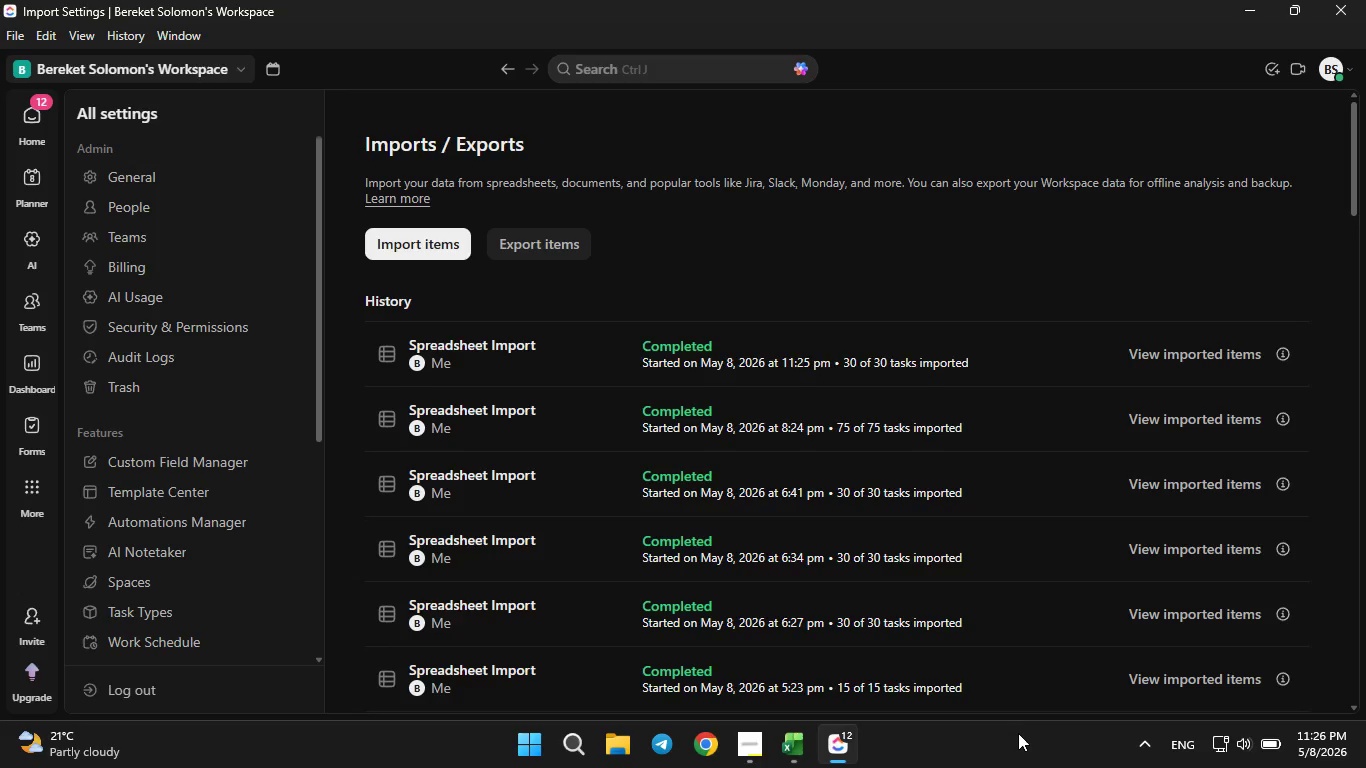 
wait(31.05)
 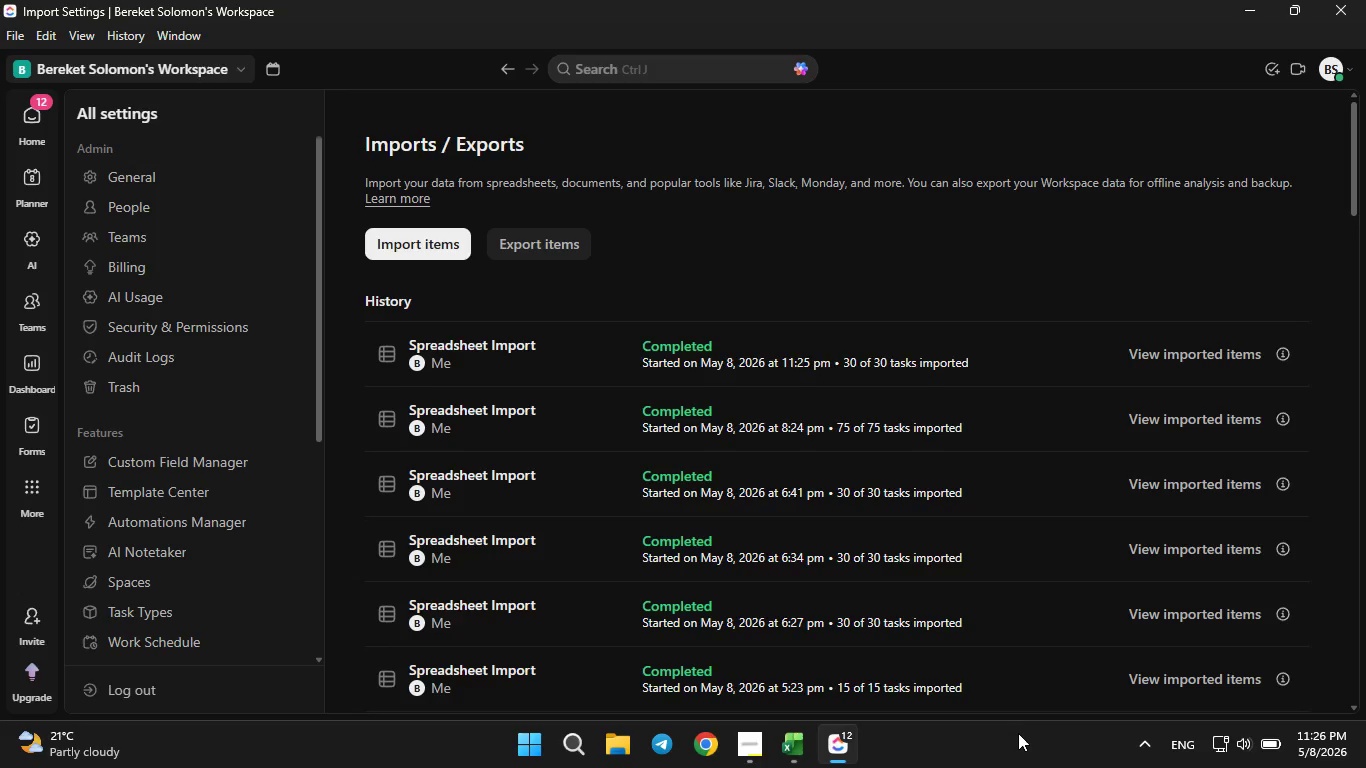 
left_click([18, 115])
 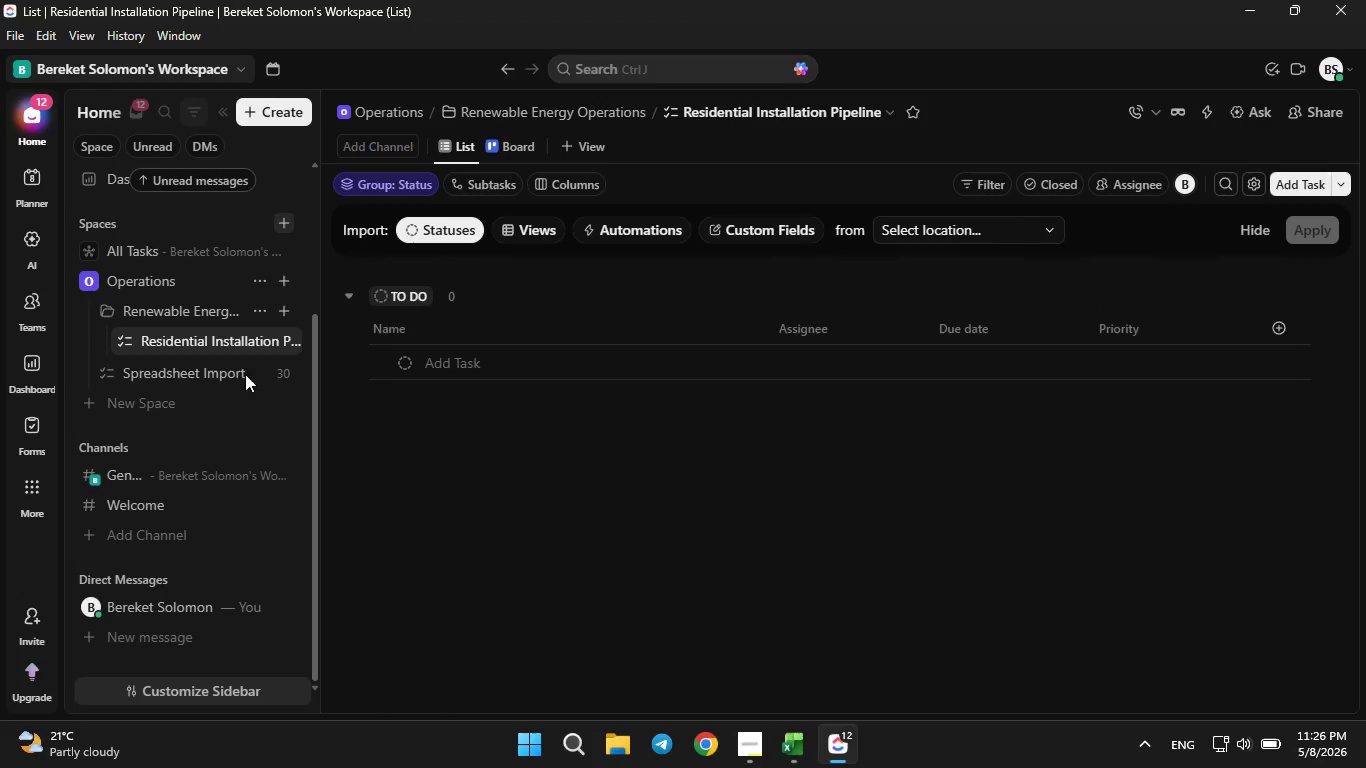 
left_click_drag(start_coordinate=[124, 371], to_coordinate=[177, 363])
 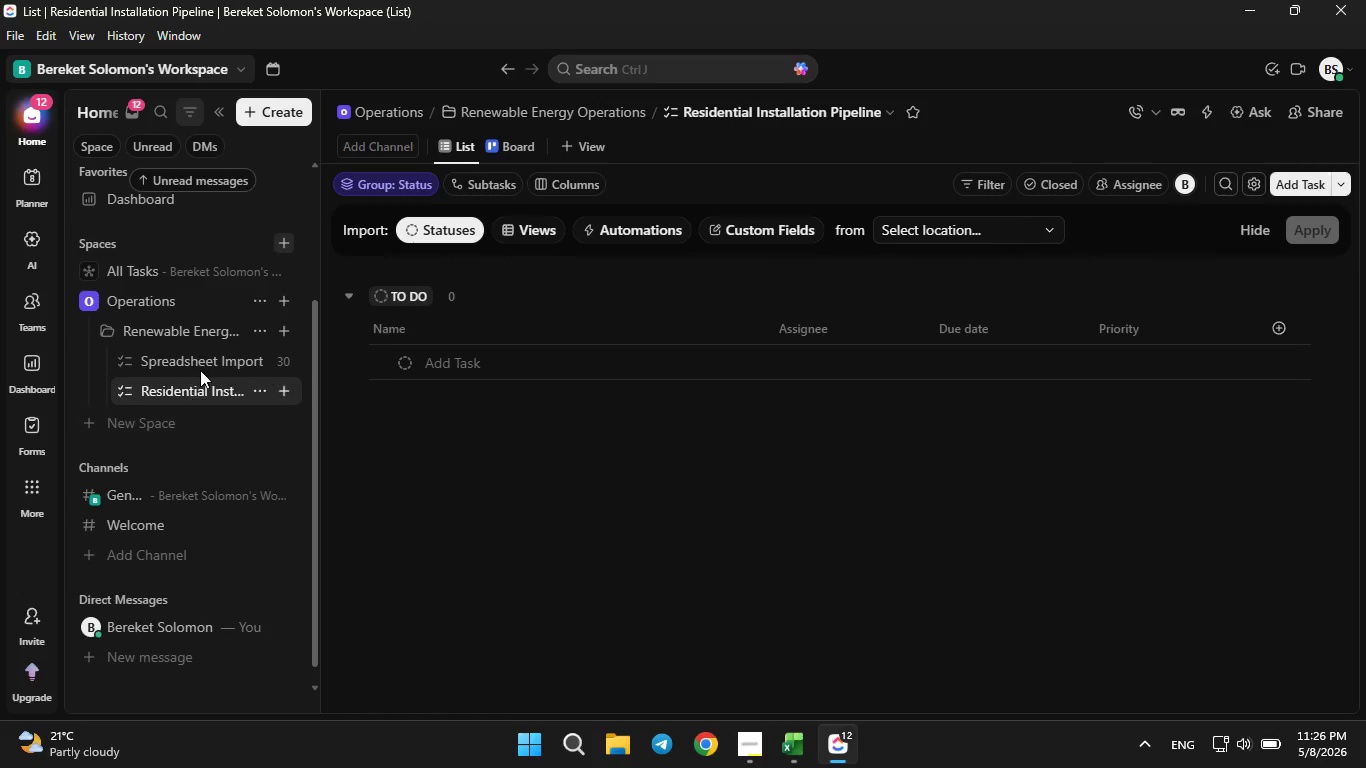 
left_click([199, 357])
 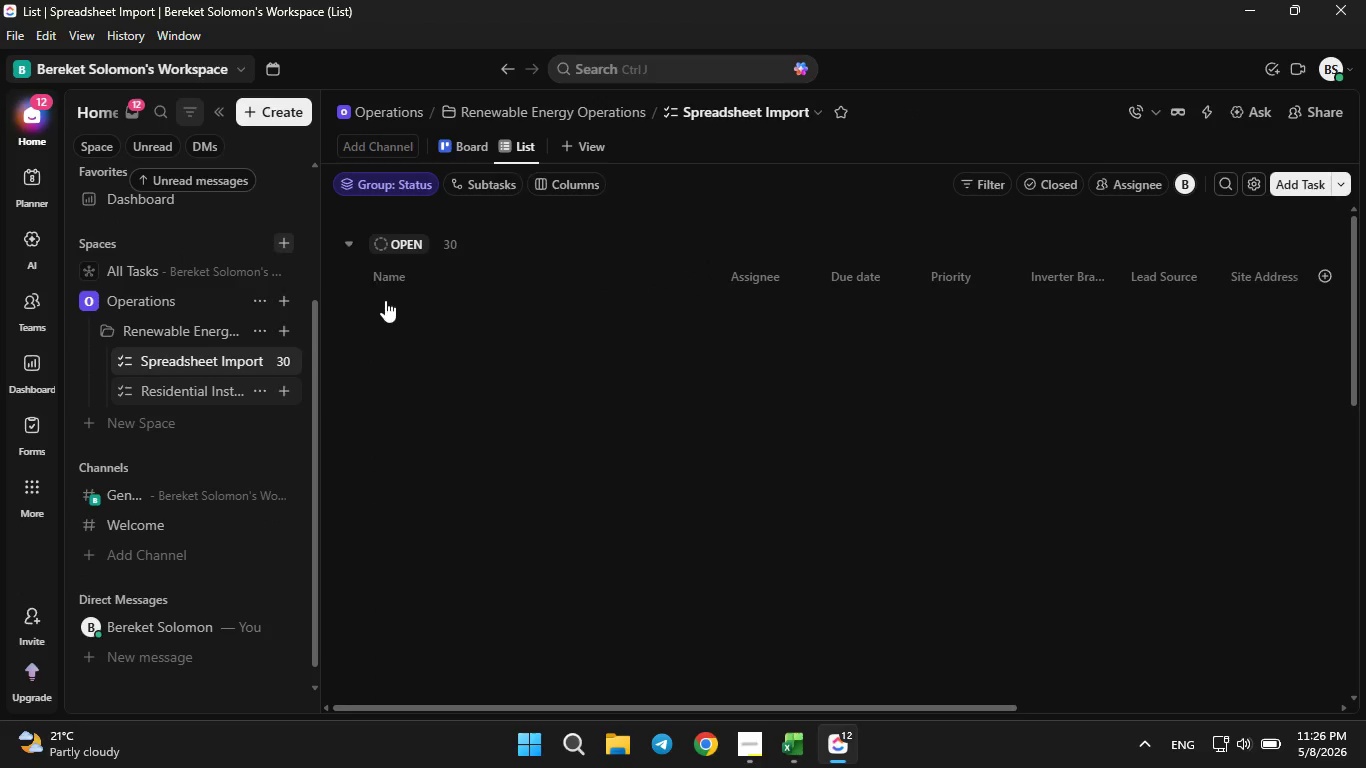 
left_click([217, 105])
 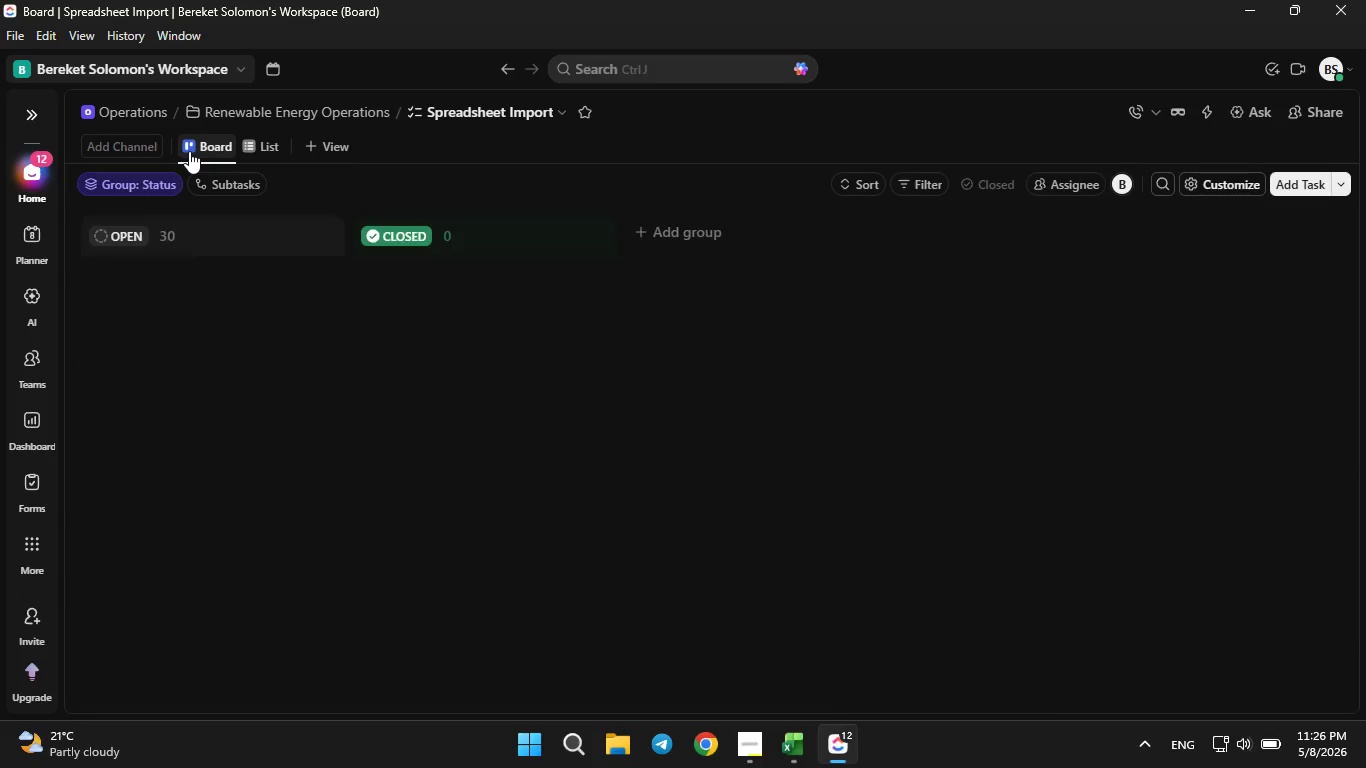 
wait(5.41)
 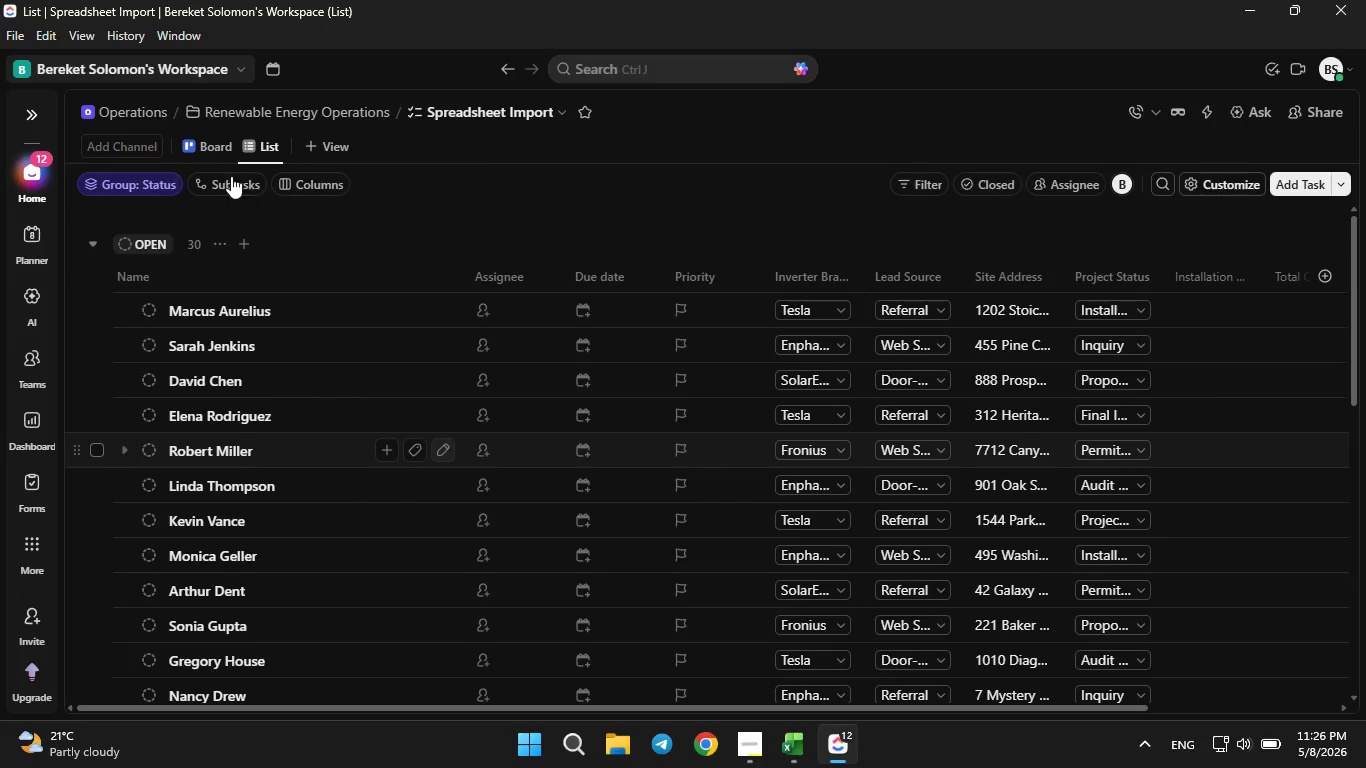 
left_click_drag(start_coordinate=[190, 151], to_coordinate=[247, 150])
 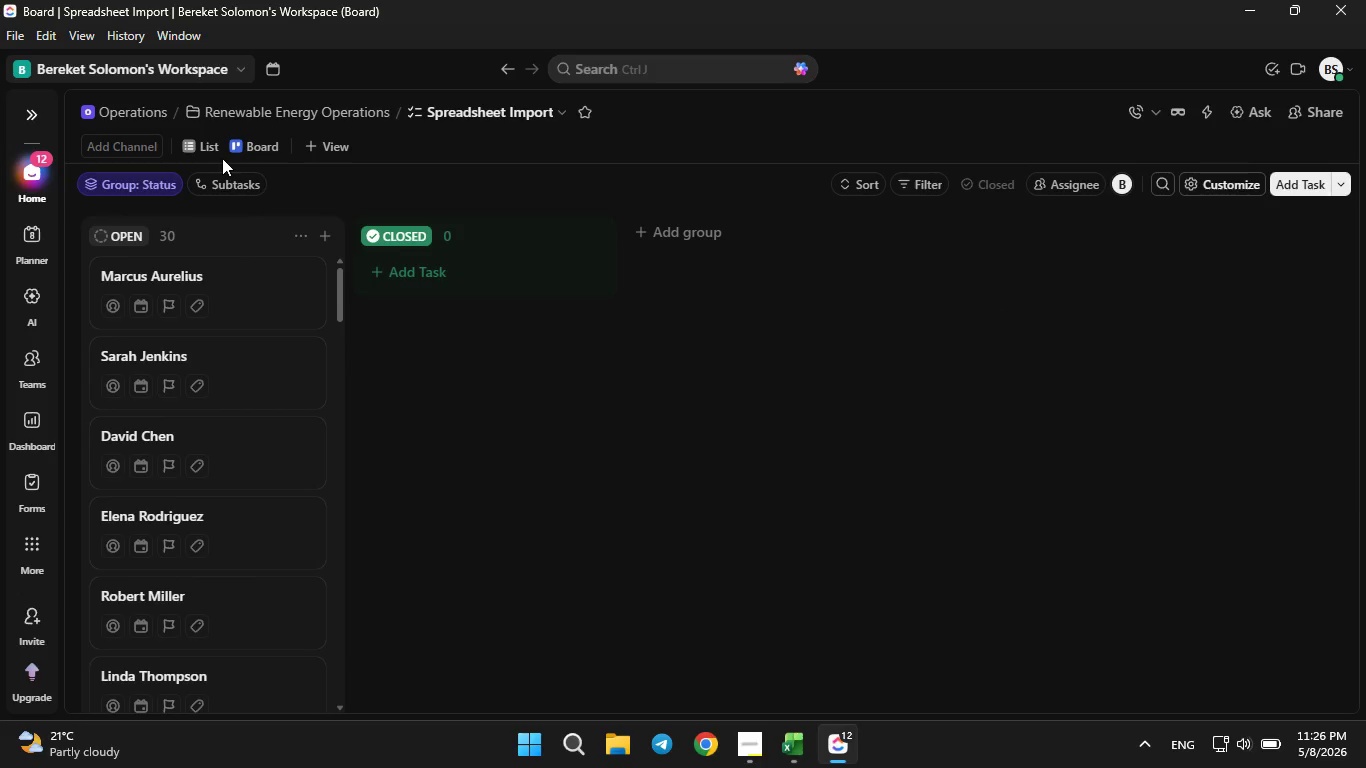 
left_click([218, 151])
 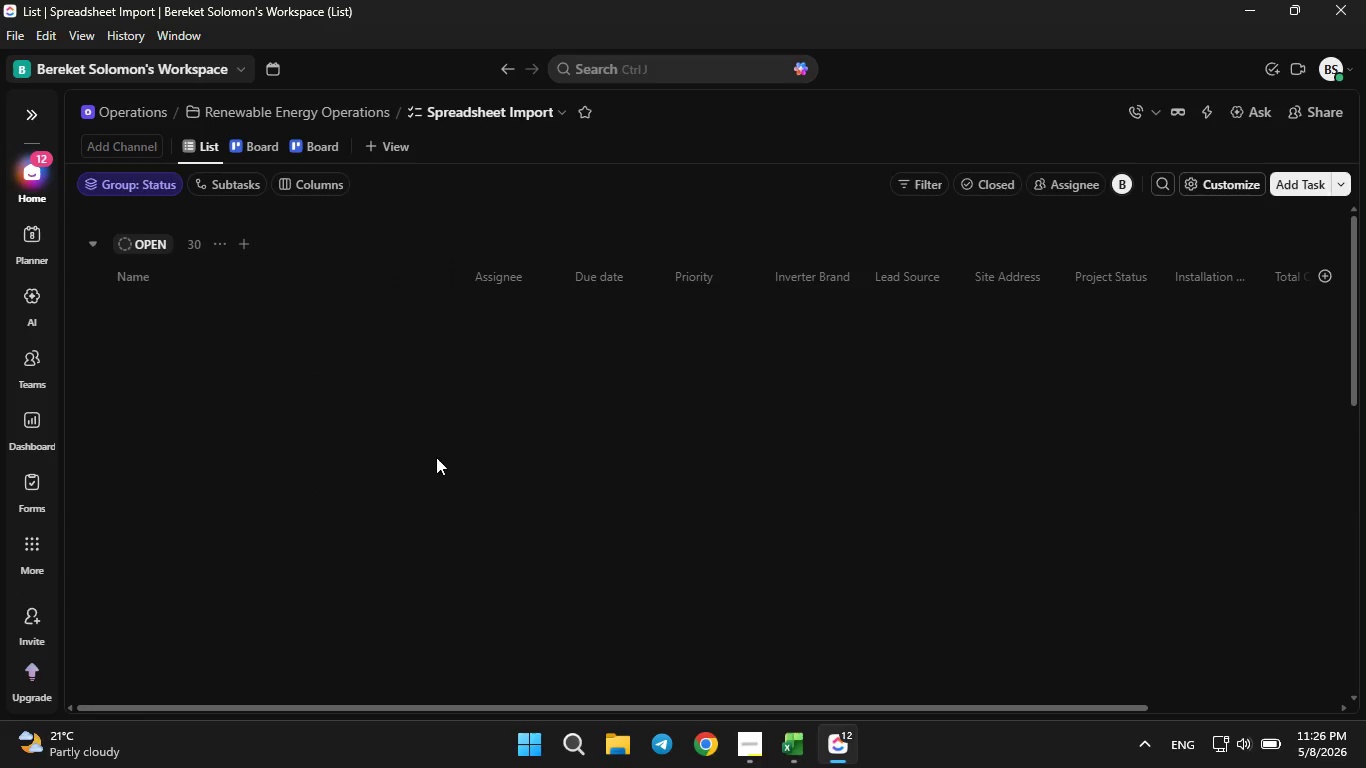 
mouse_move([444, 450])
 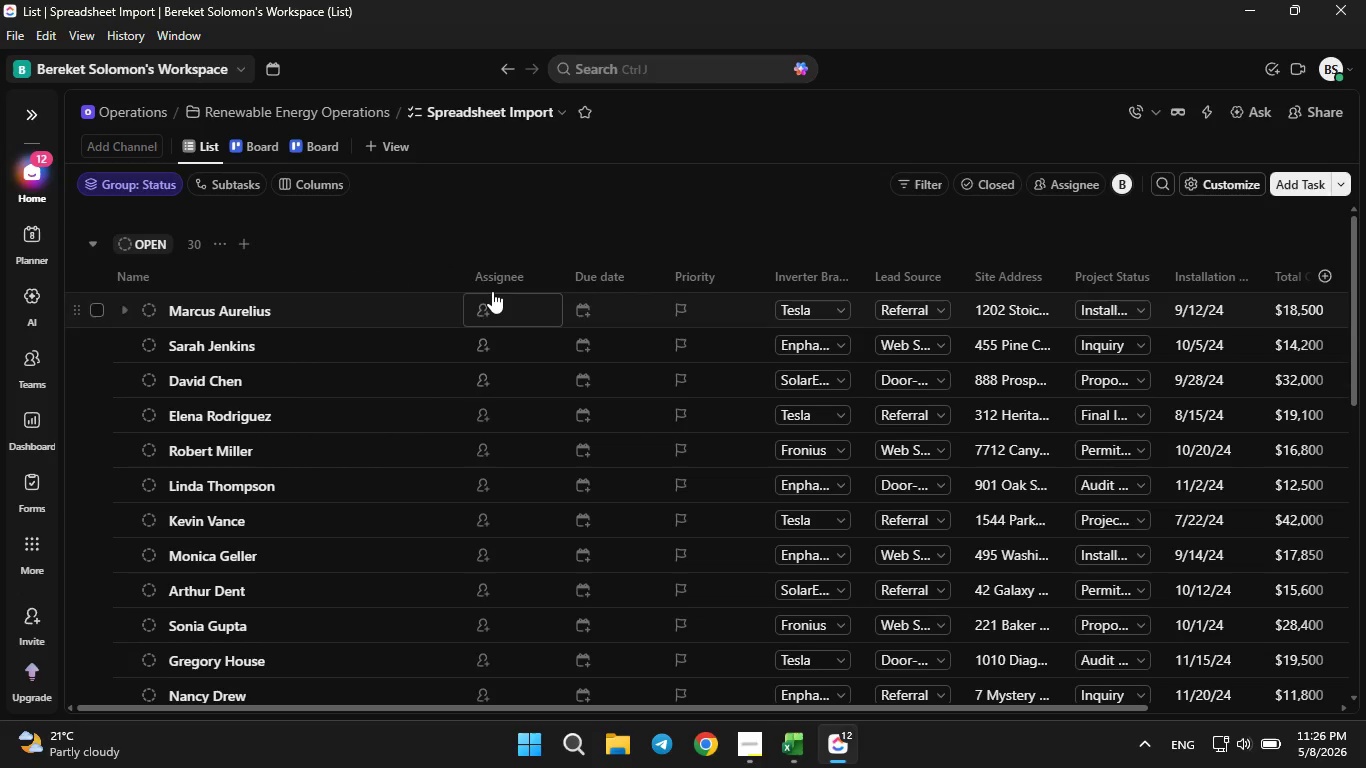 
right_click([492, 289])
 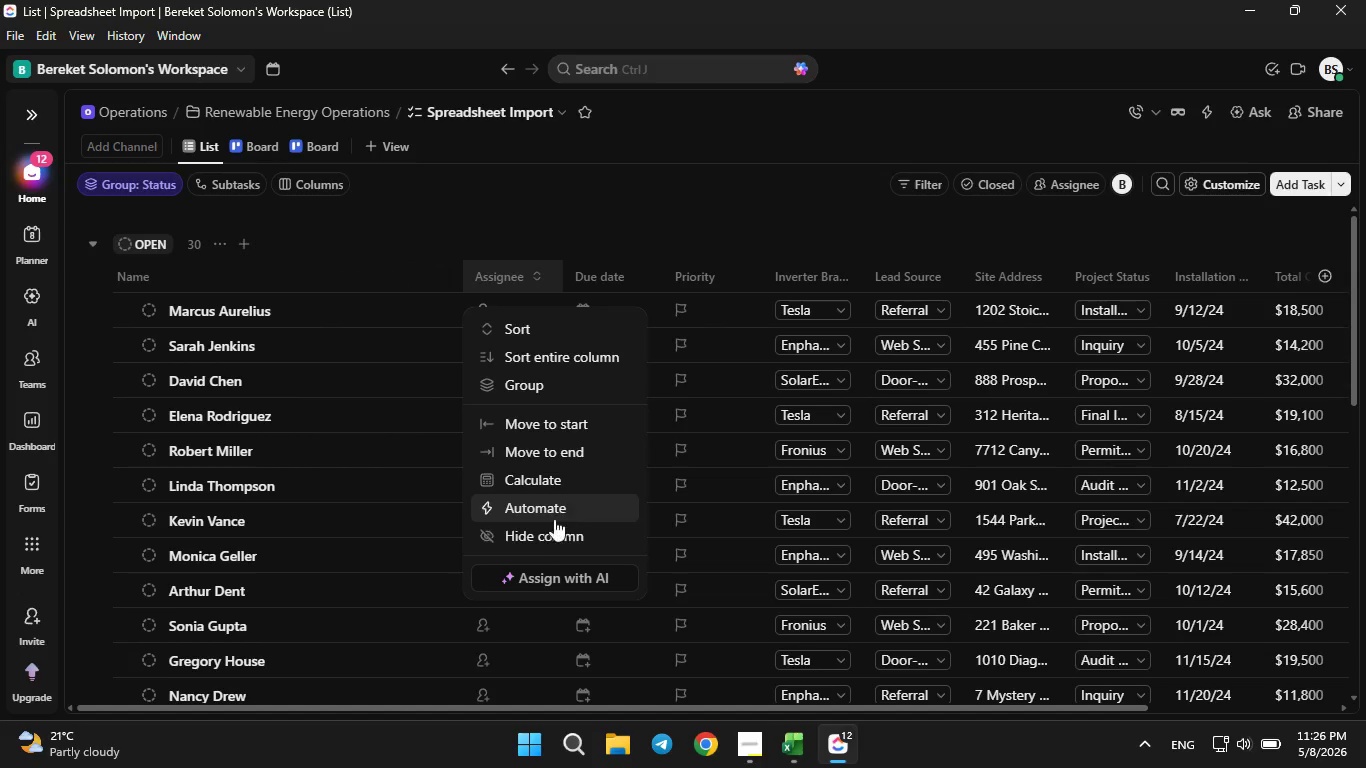 
left_click([552, 530])
 